 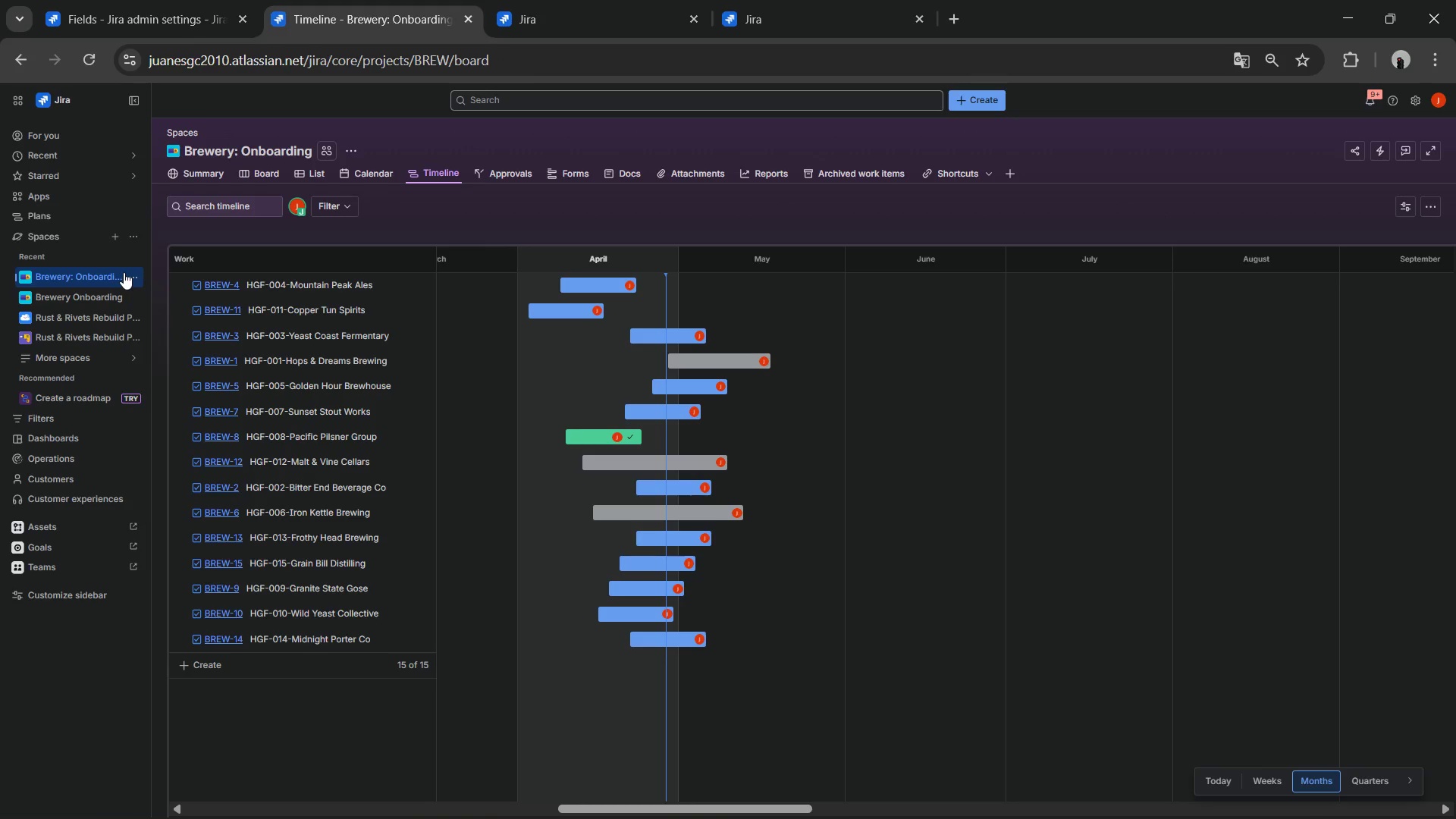 
left_click([132, 275])
 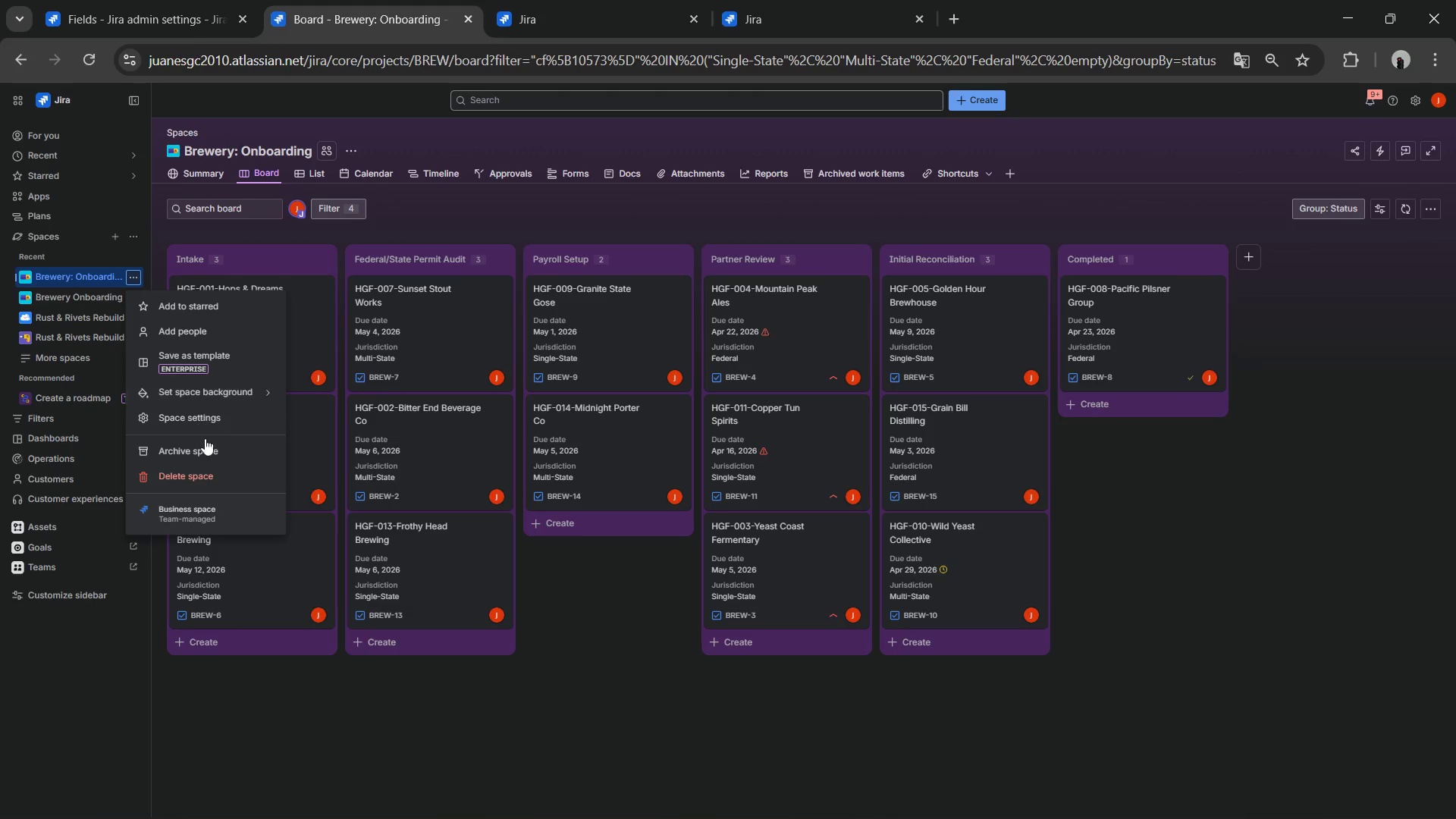 
left_click([200, 408])
 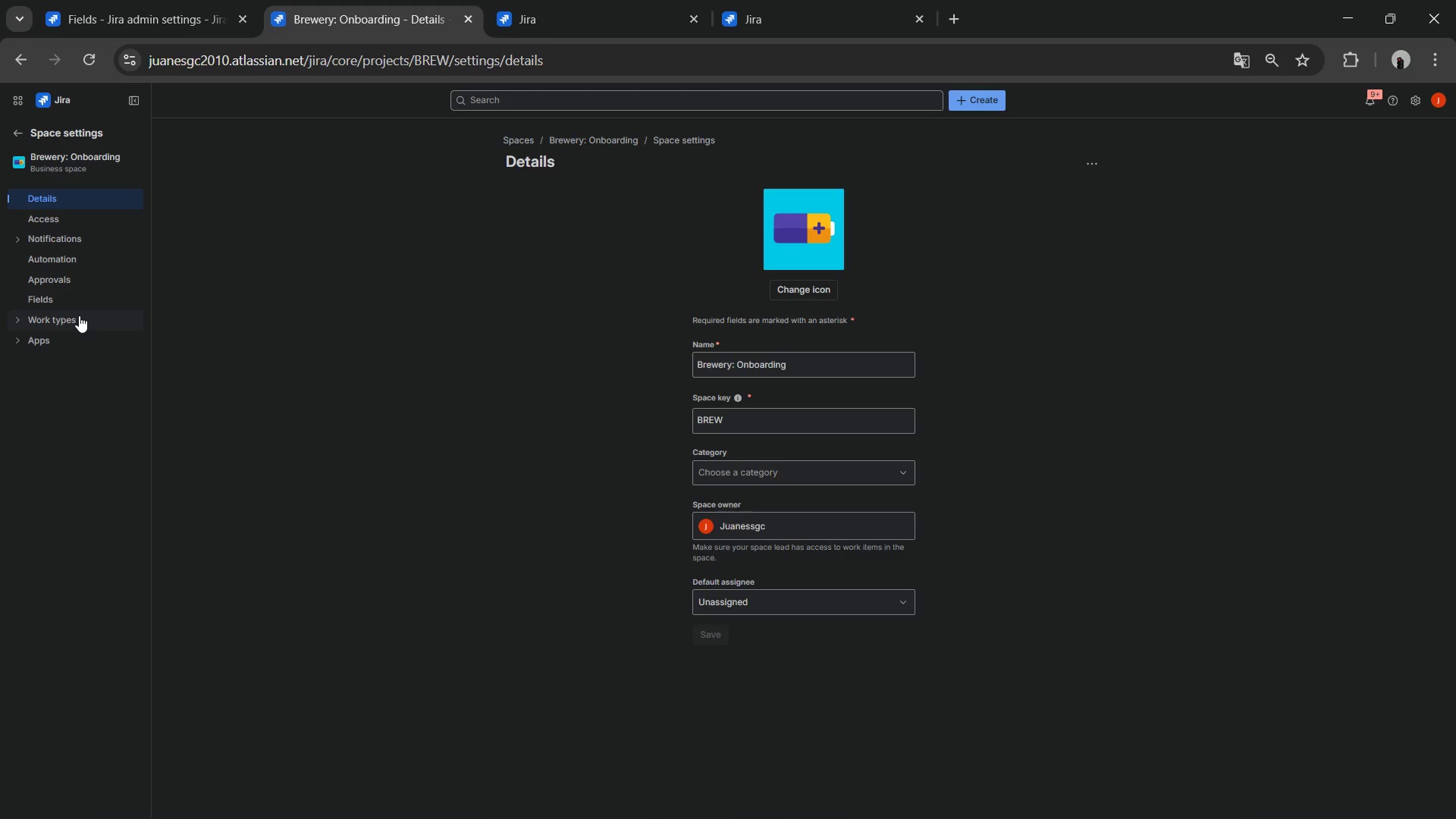 
wait(78.75)
 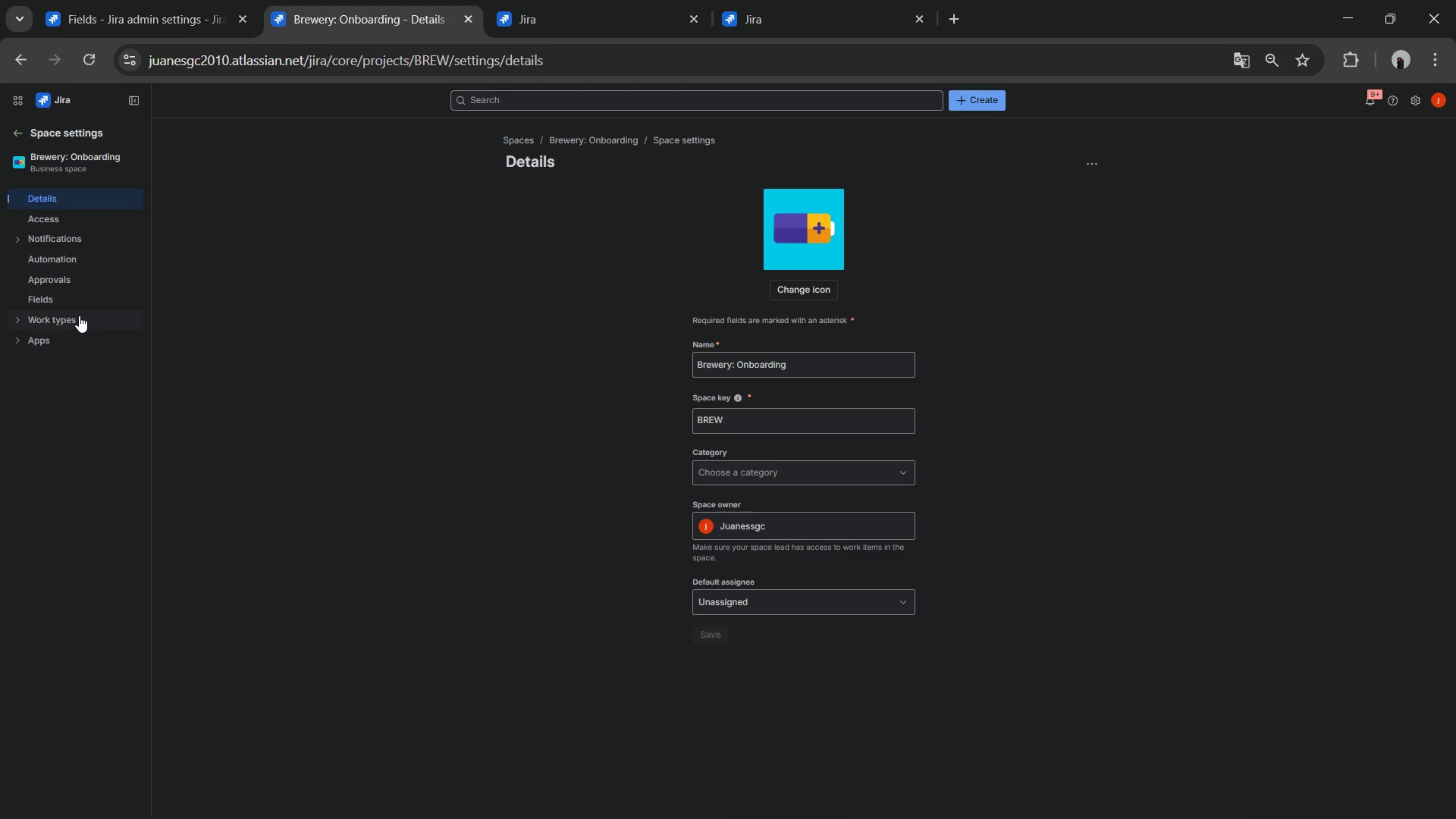 
left_click([17, 130])
 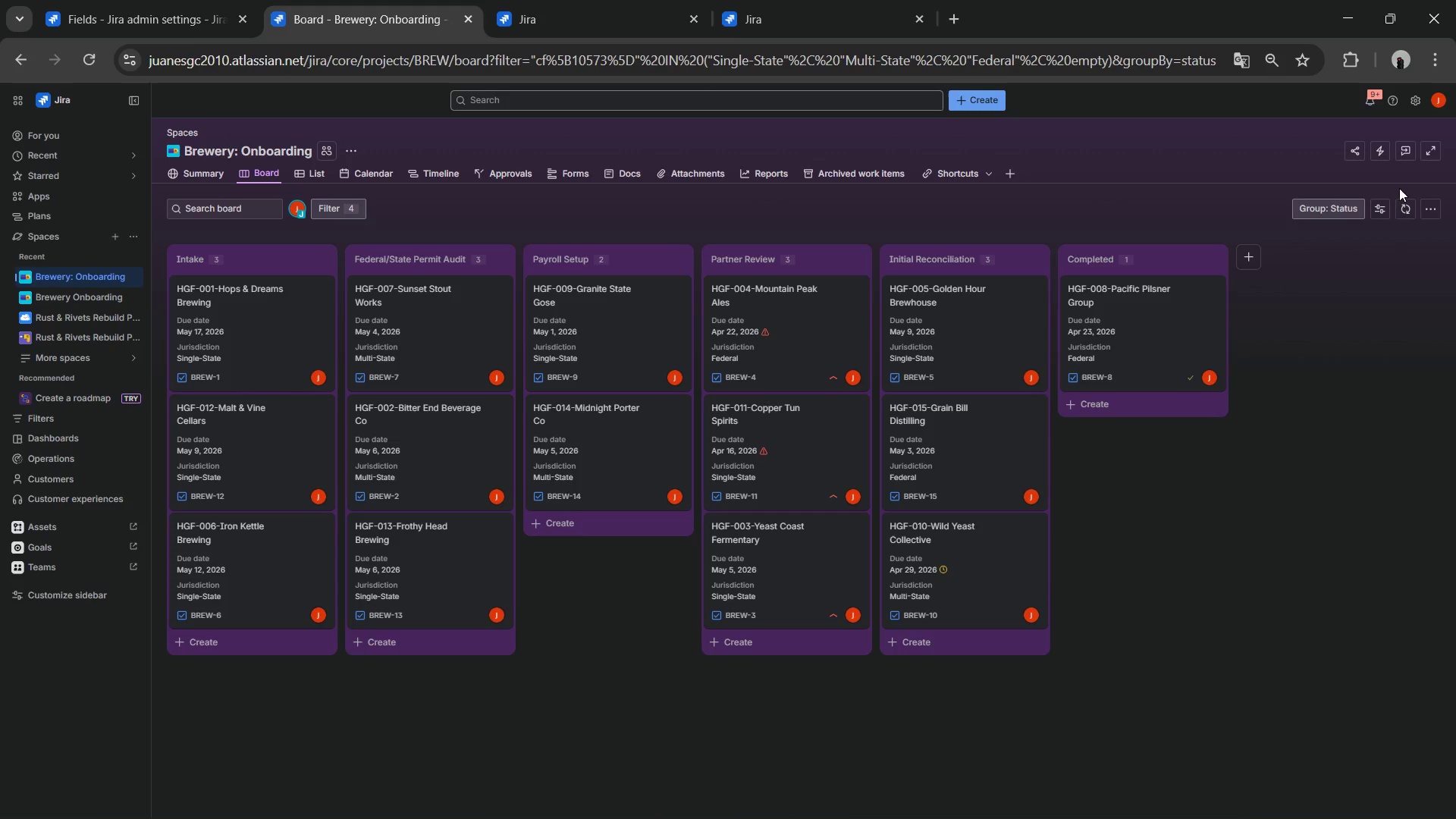 
left_click([1426, 206])
 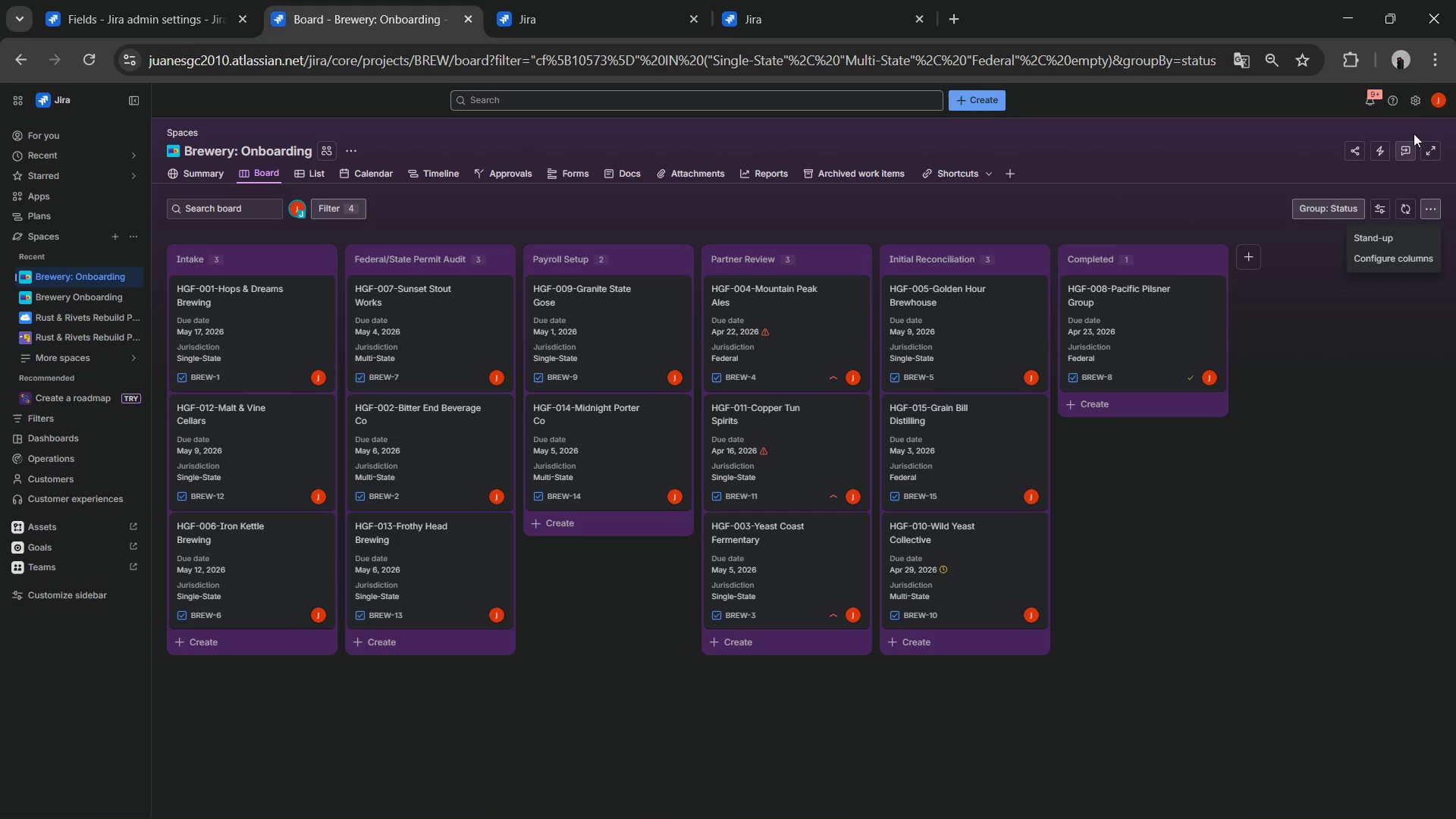 
left_click([1417, 100])
 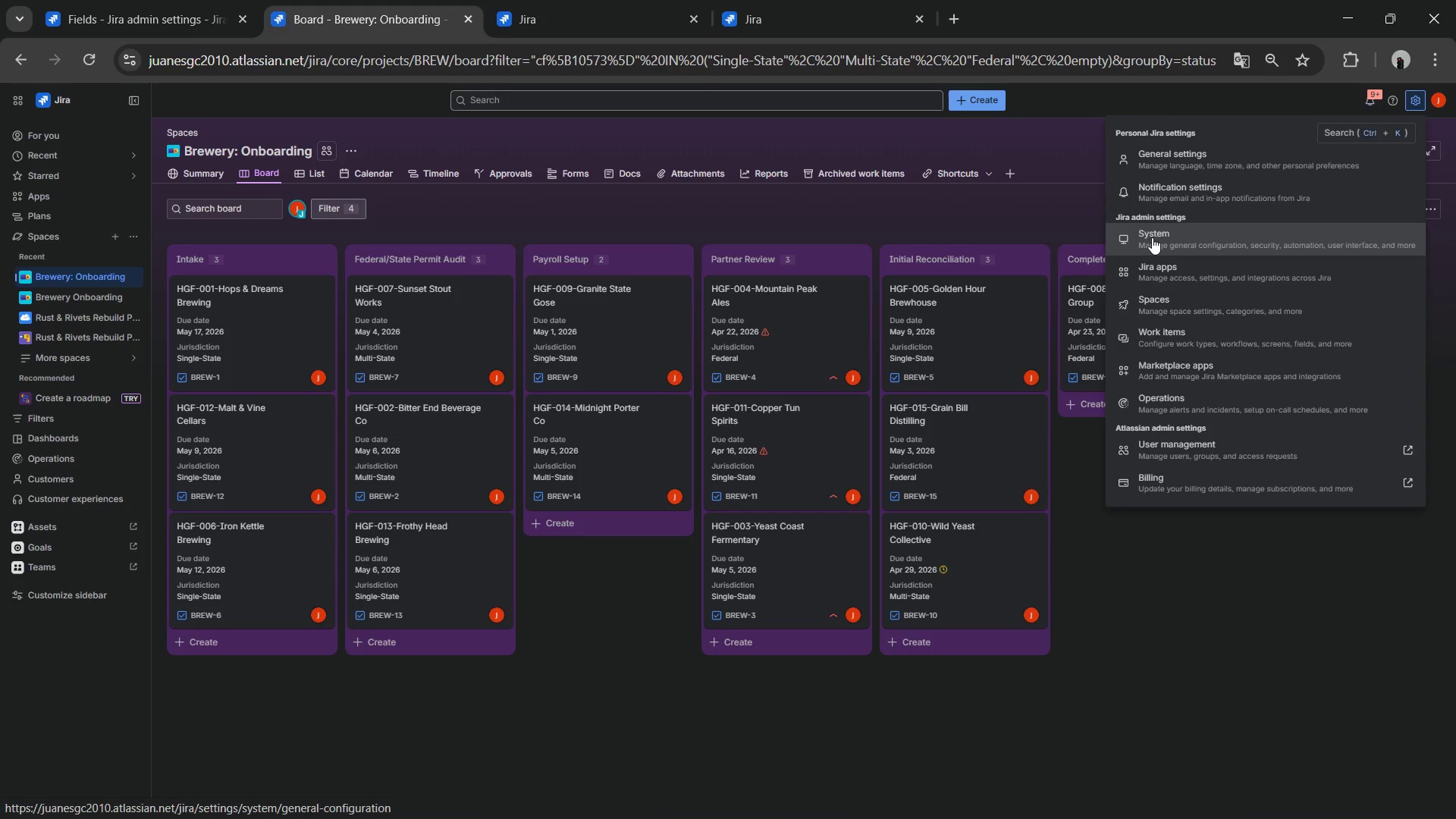 
left_click([1152, 237])
 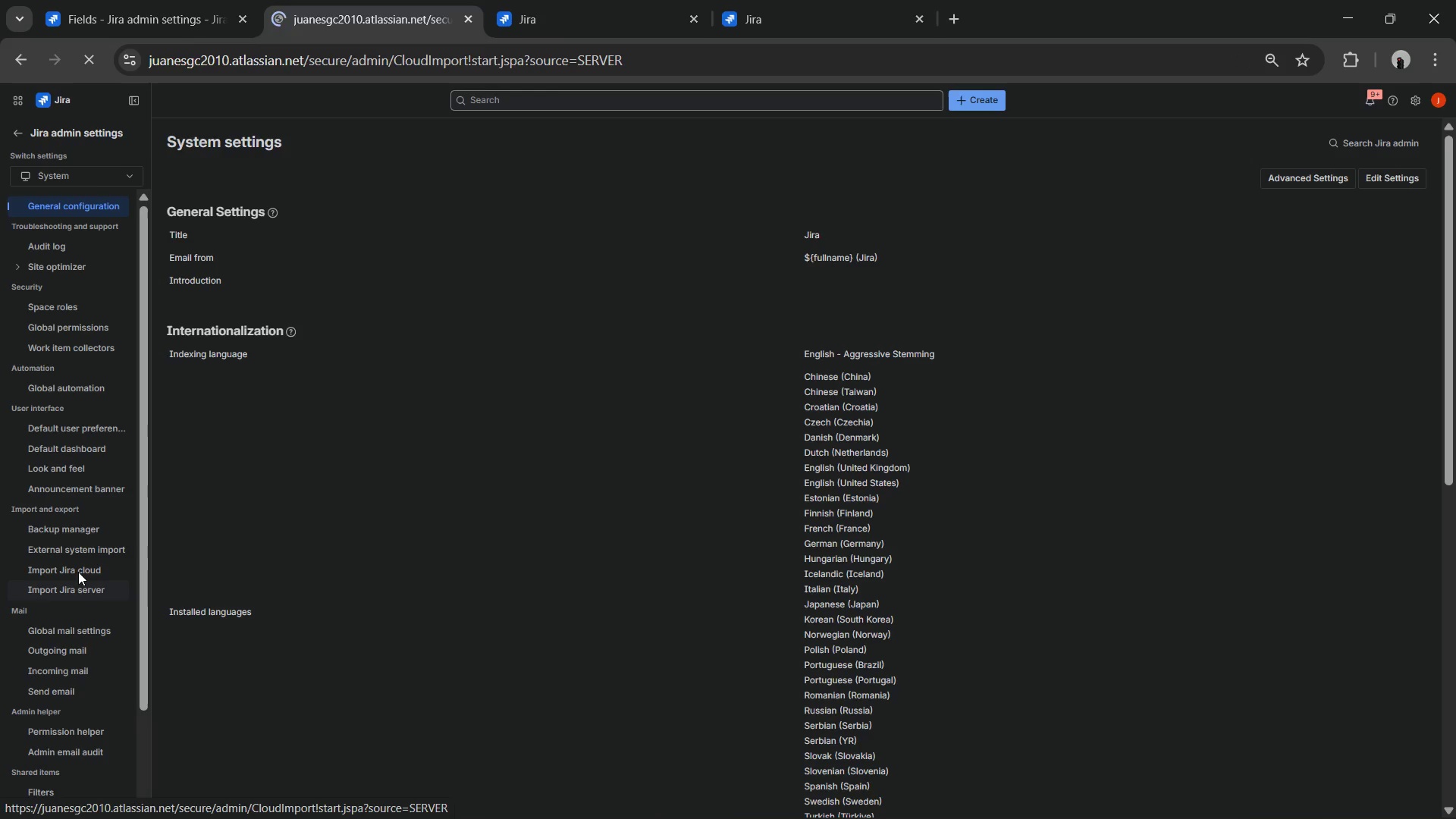 
wait(7.53)
 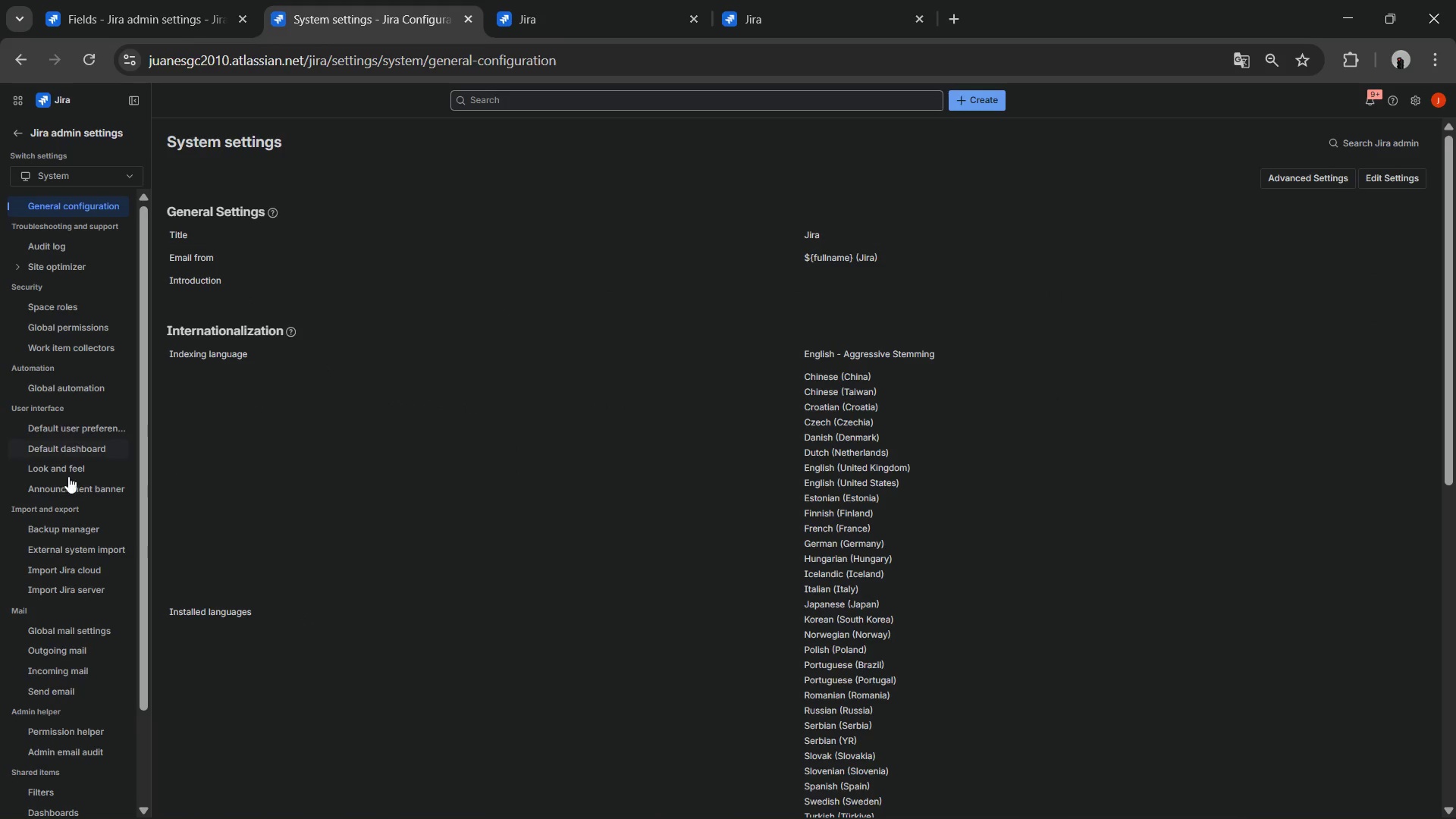 
left_click([12, 64])
 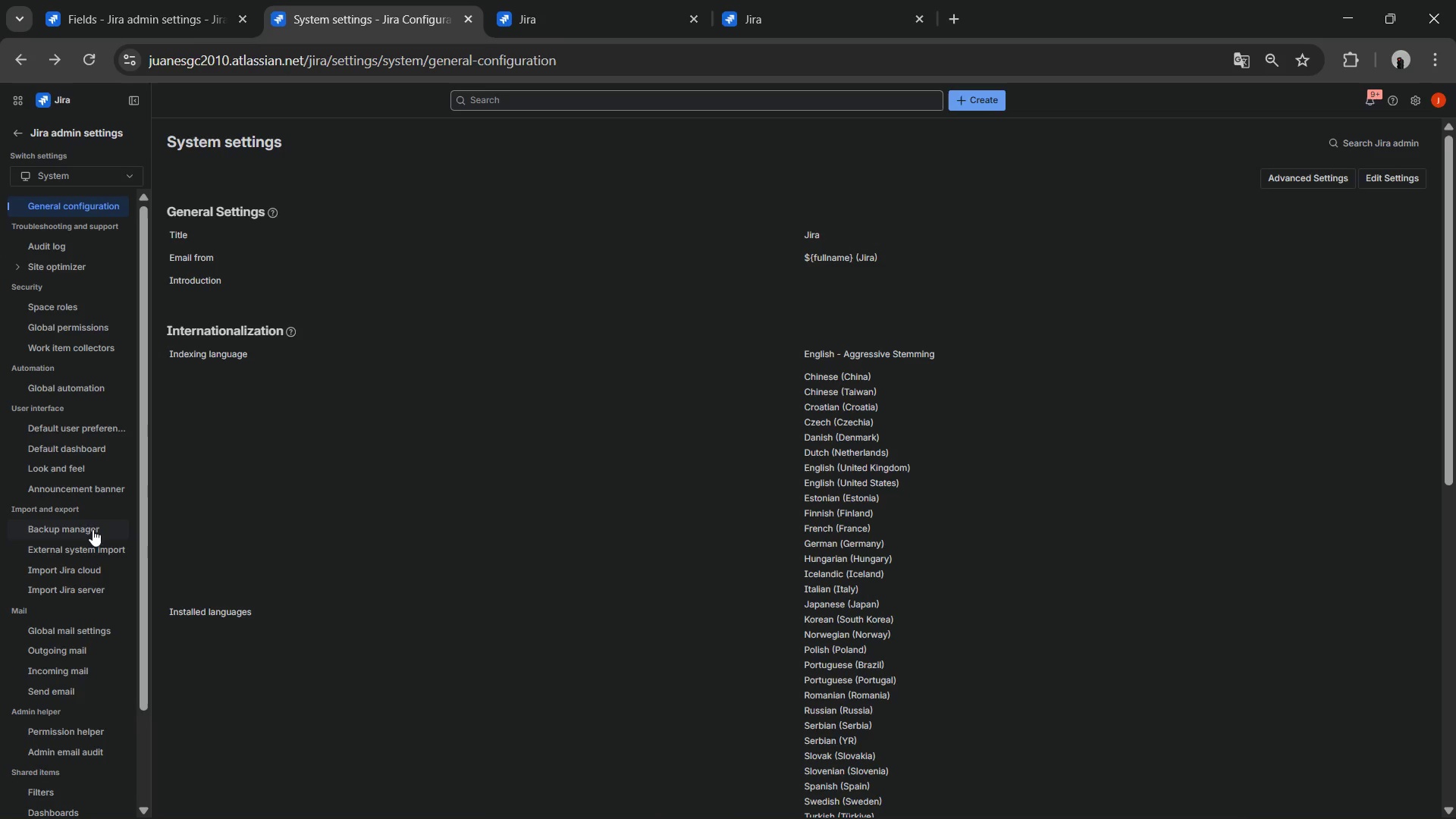 
wait(5.03)
 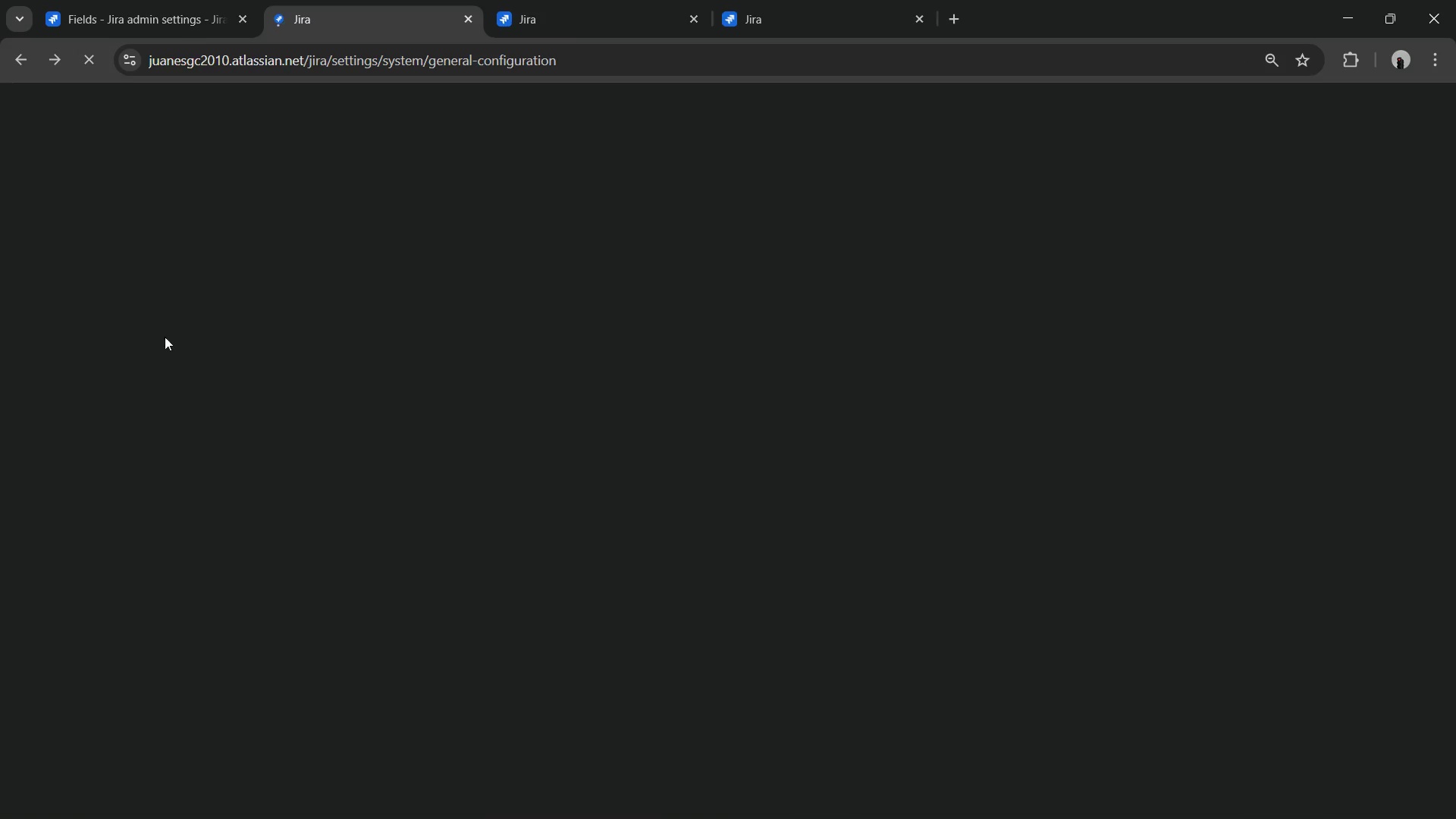 
left_click([77, 550])
 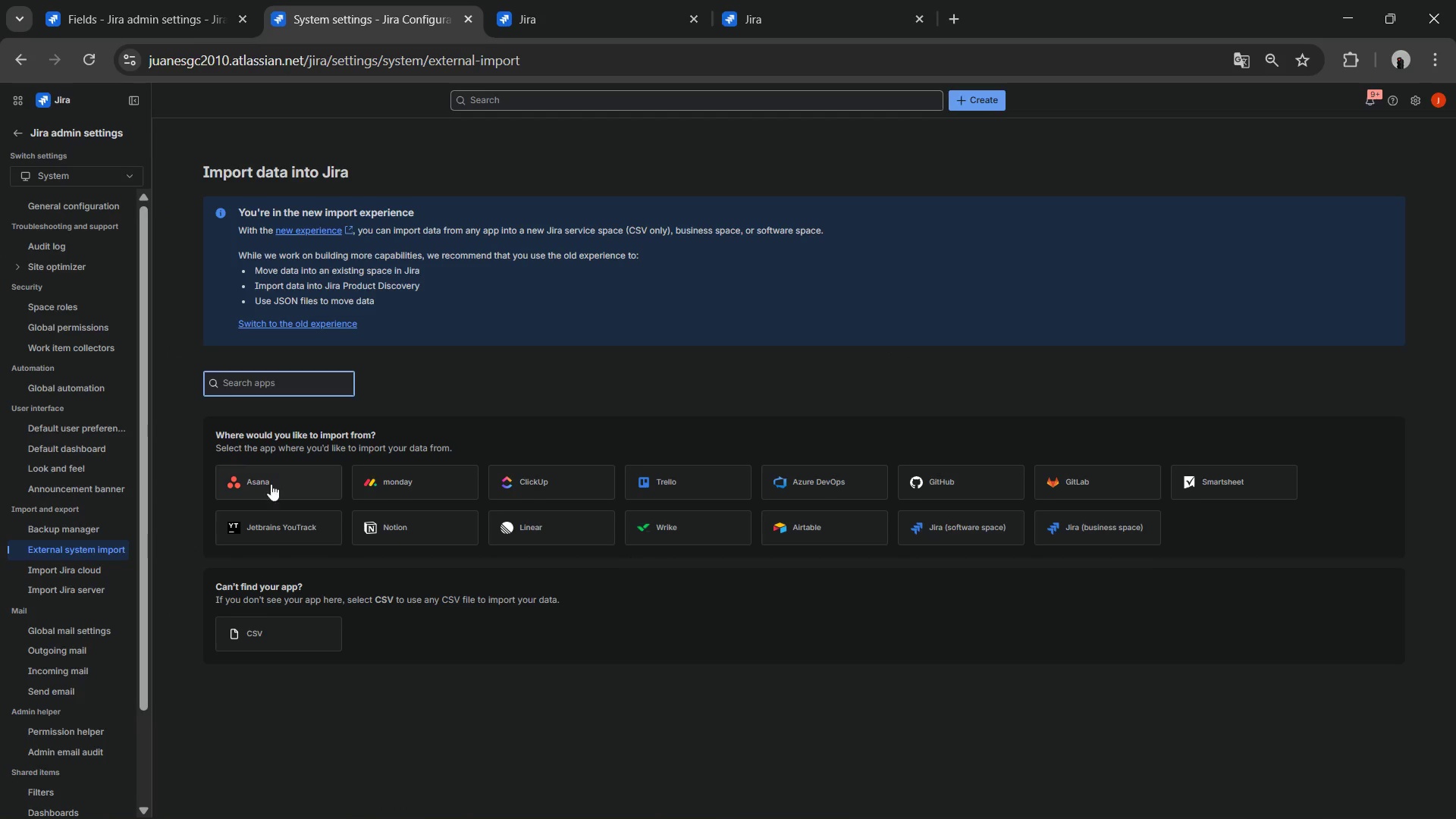 
left_click([270, 637])
 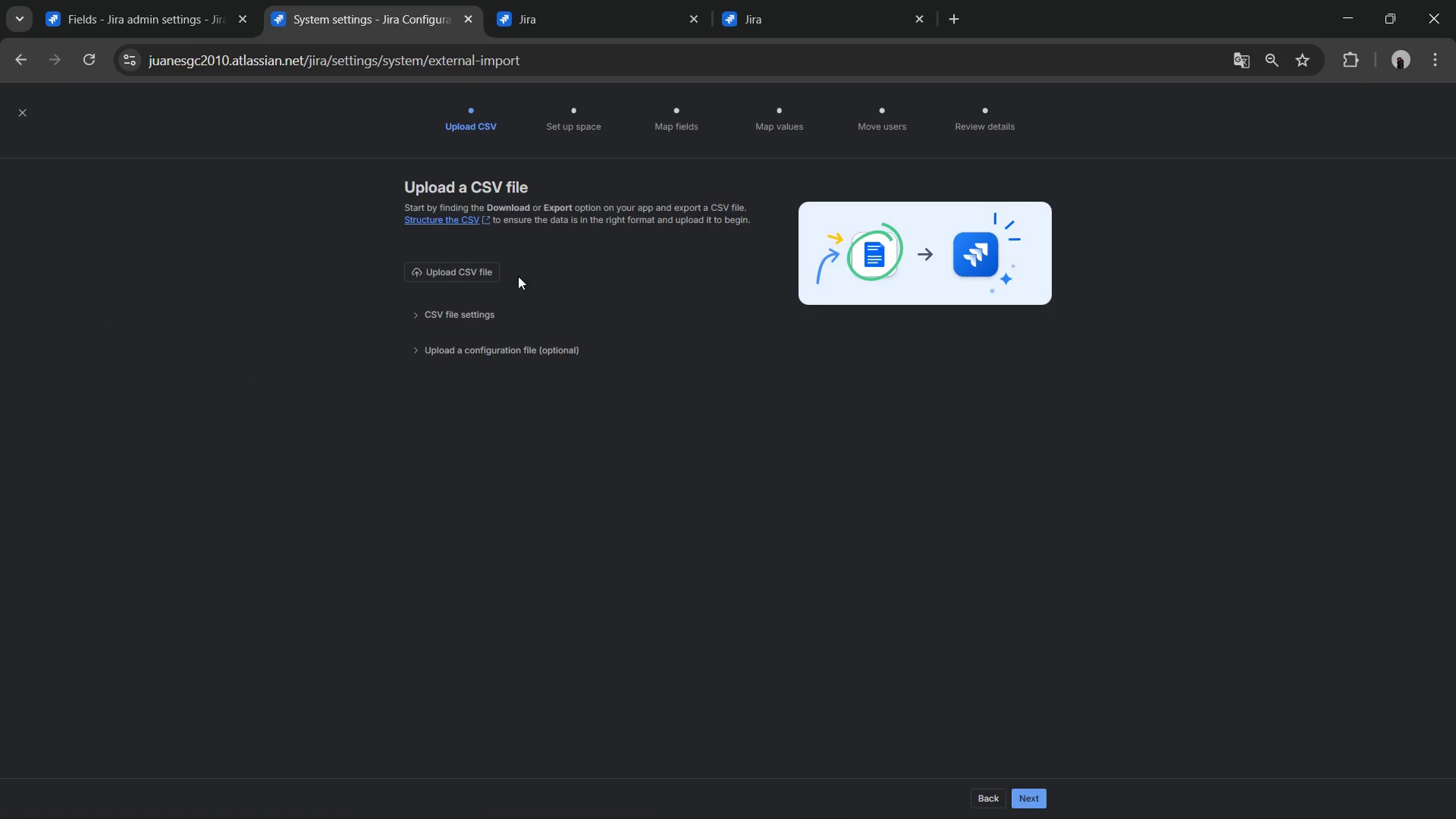 
left_click([482, 273])
 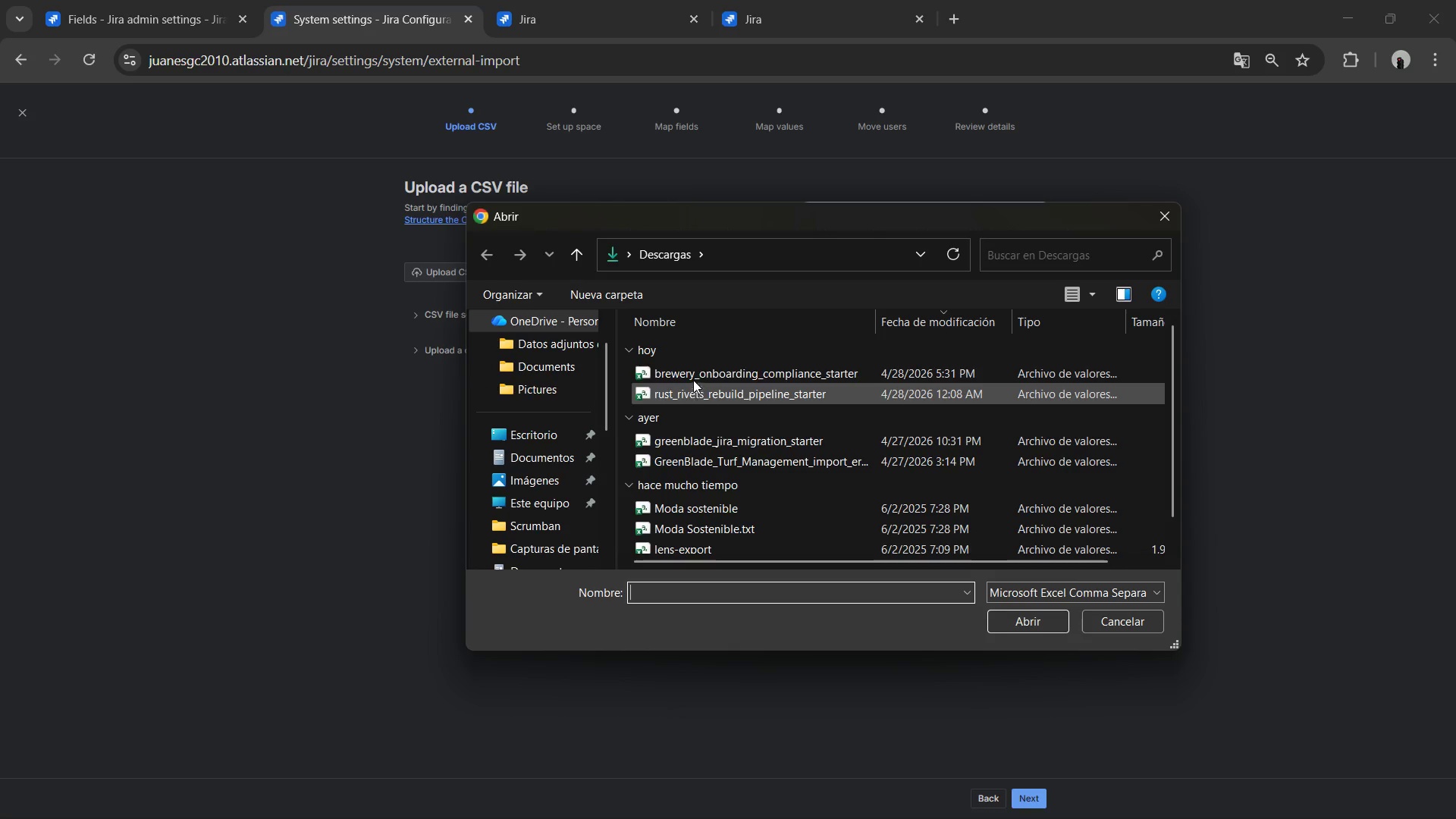 
left_click([693, 378])
 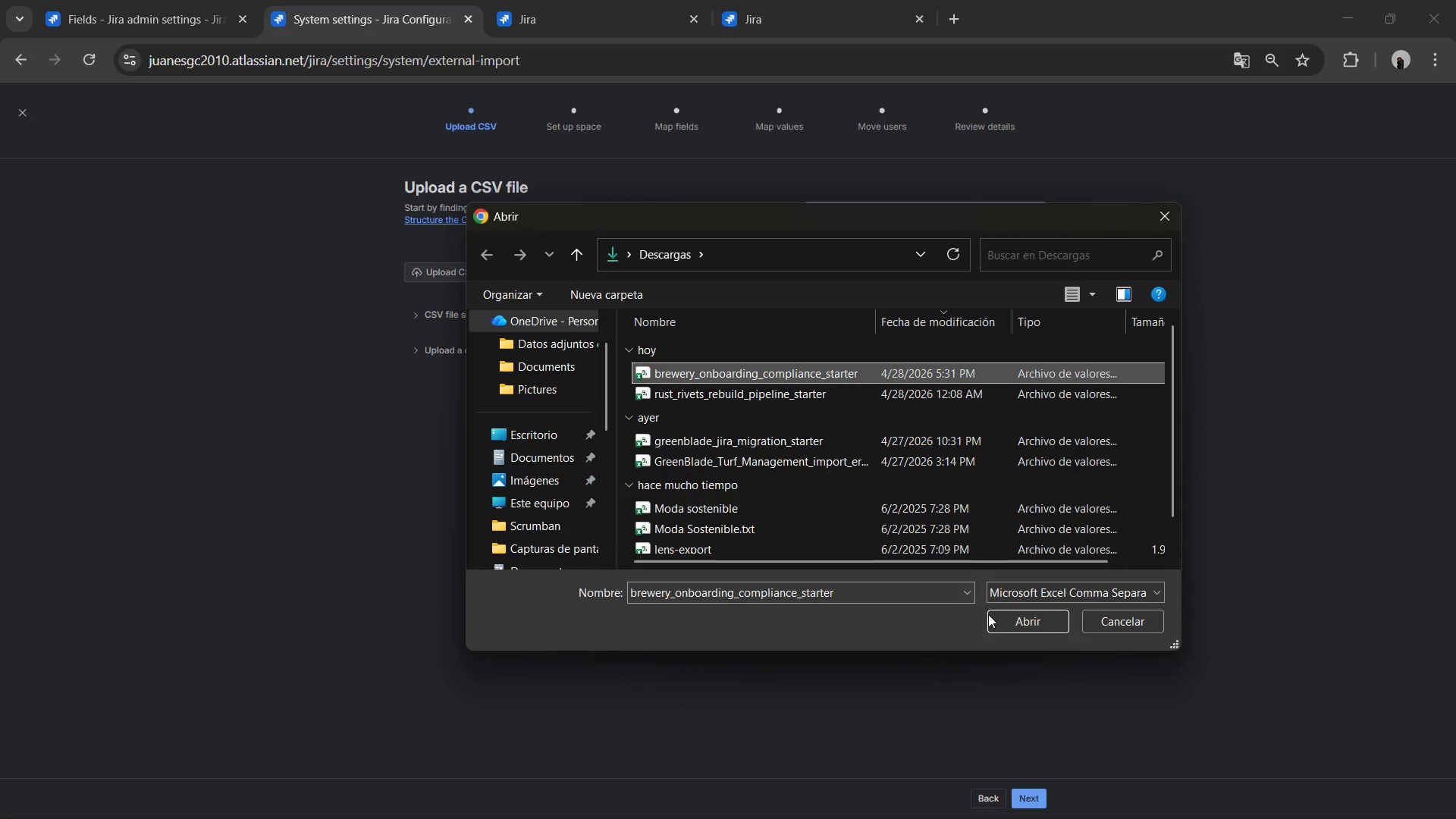 
left_click([1000, 620])
 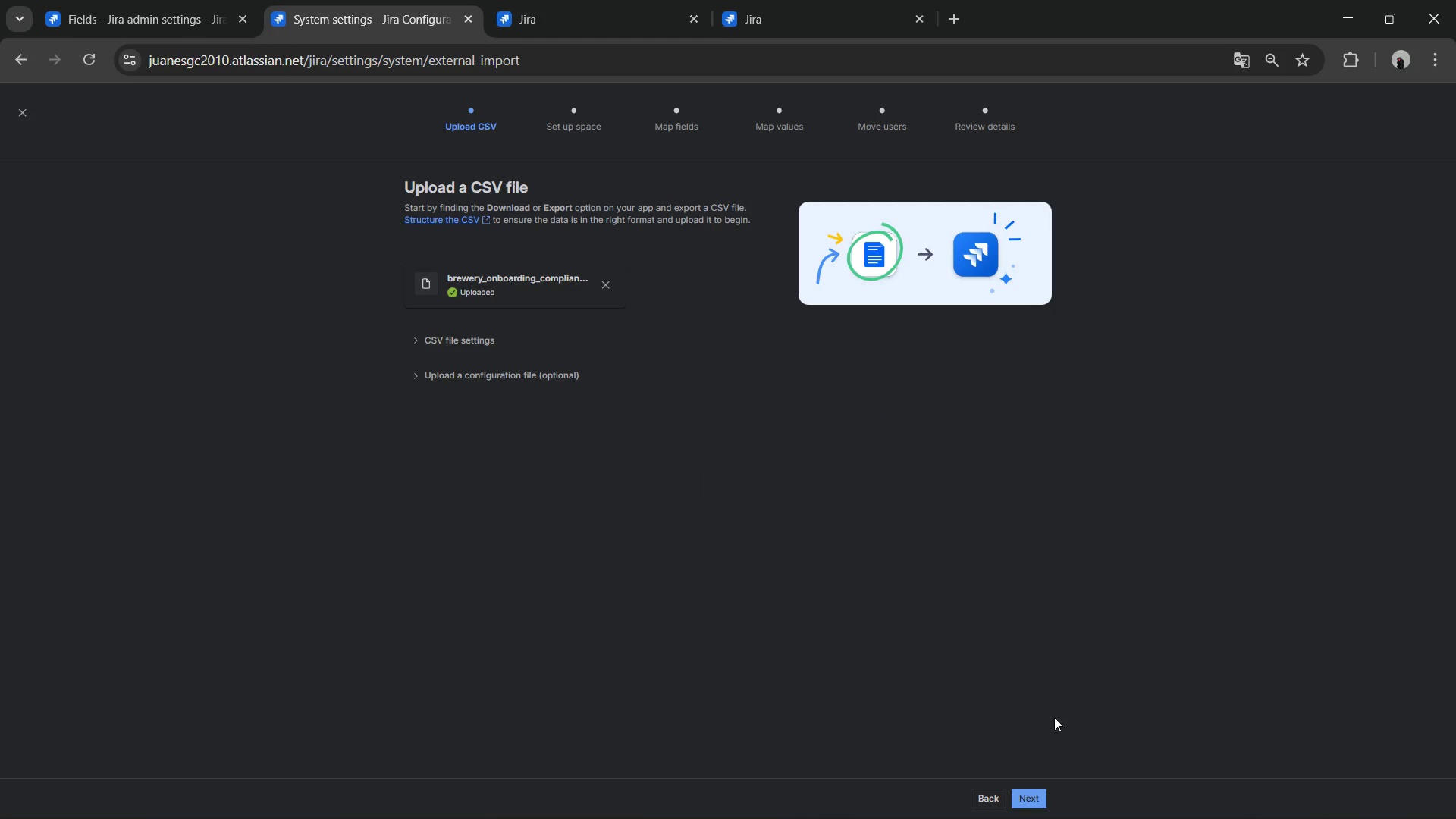 
left_click([1031, 792])
 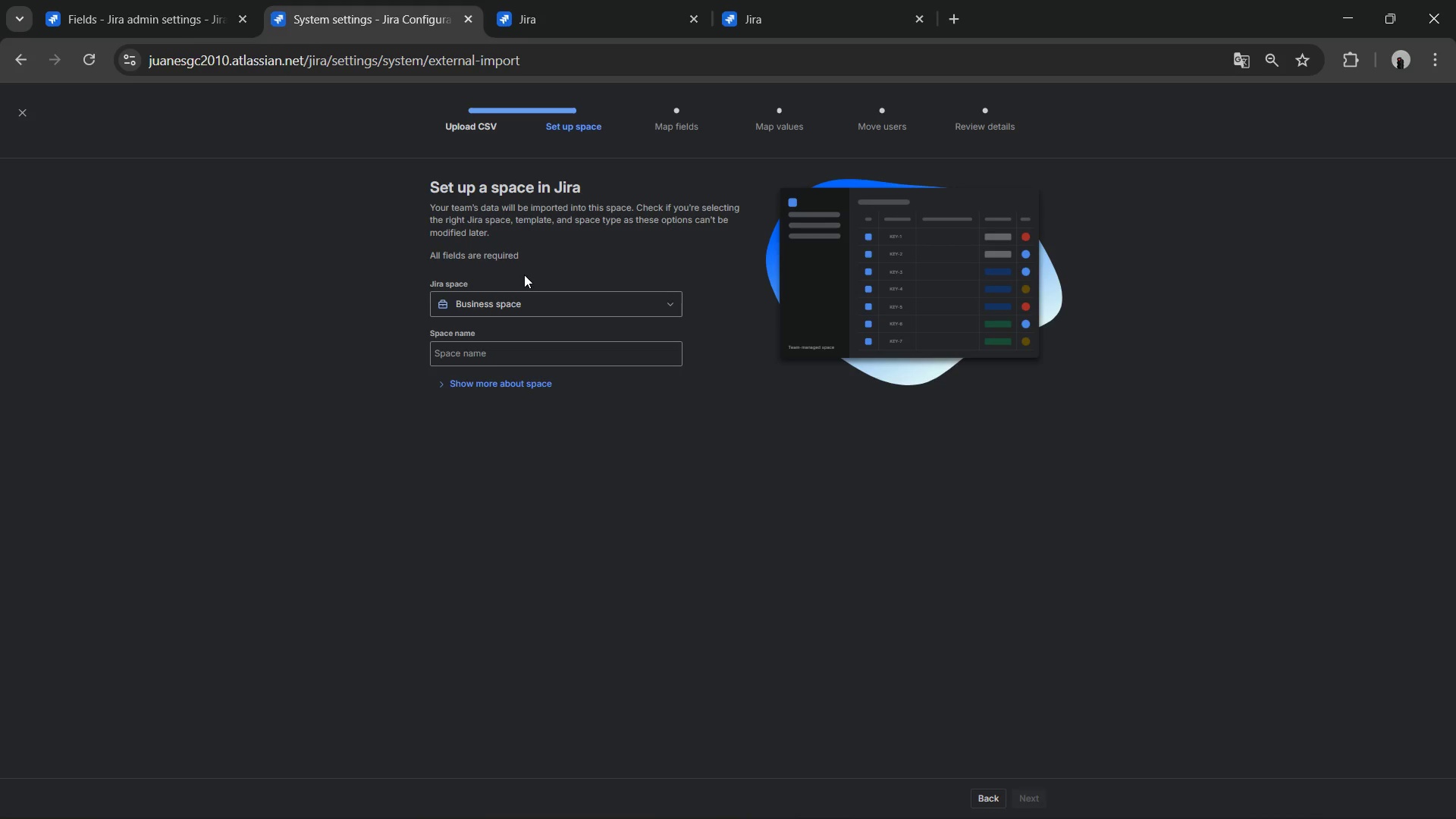 
left_click([536, 292])
 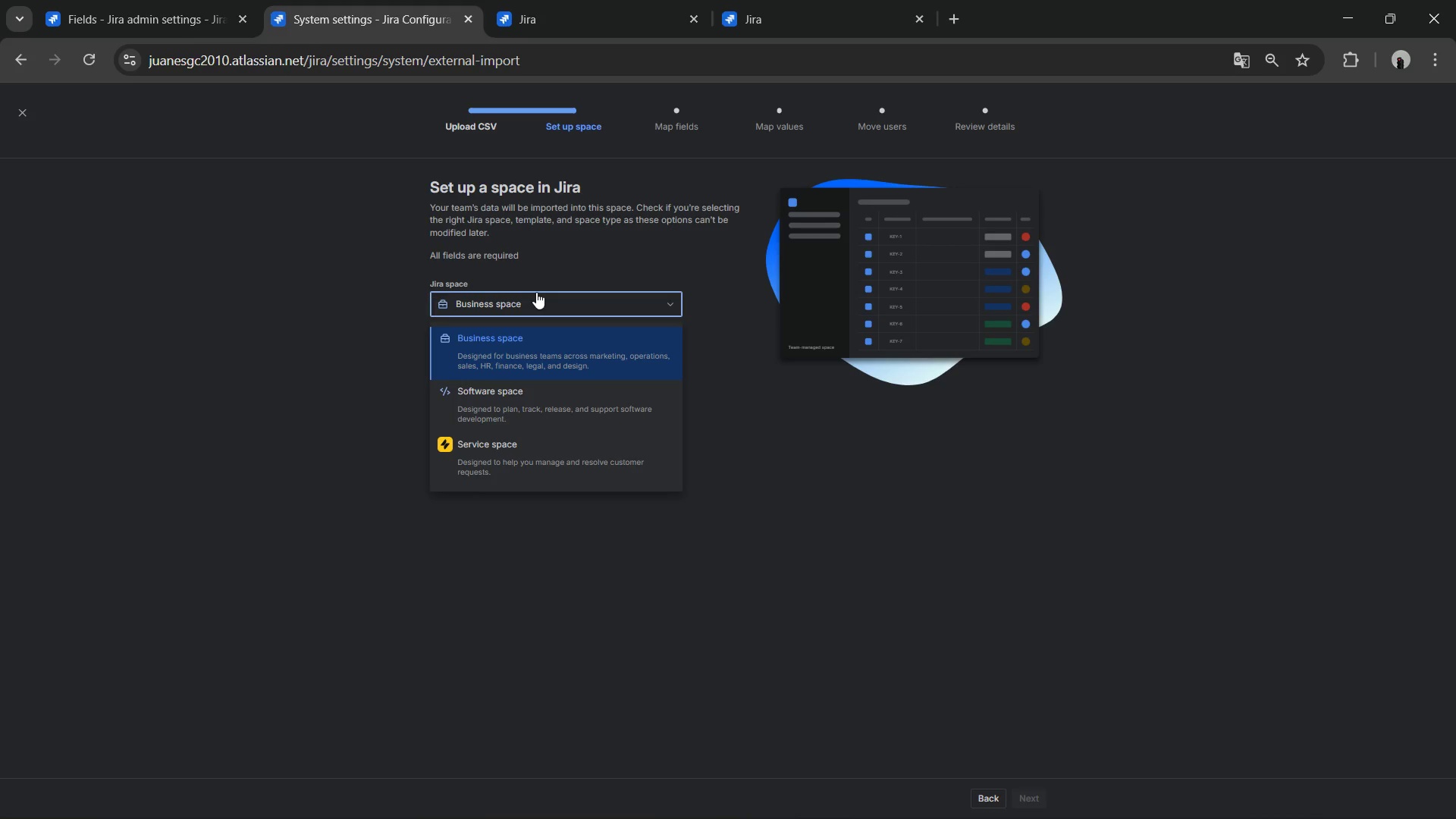 
left_click([536, 292])
 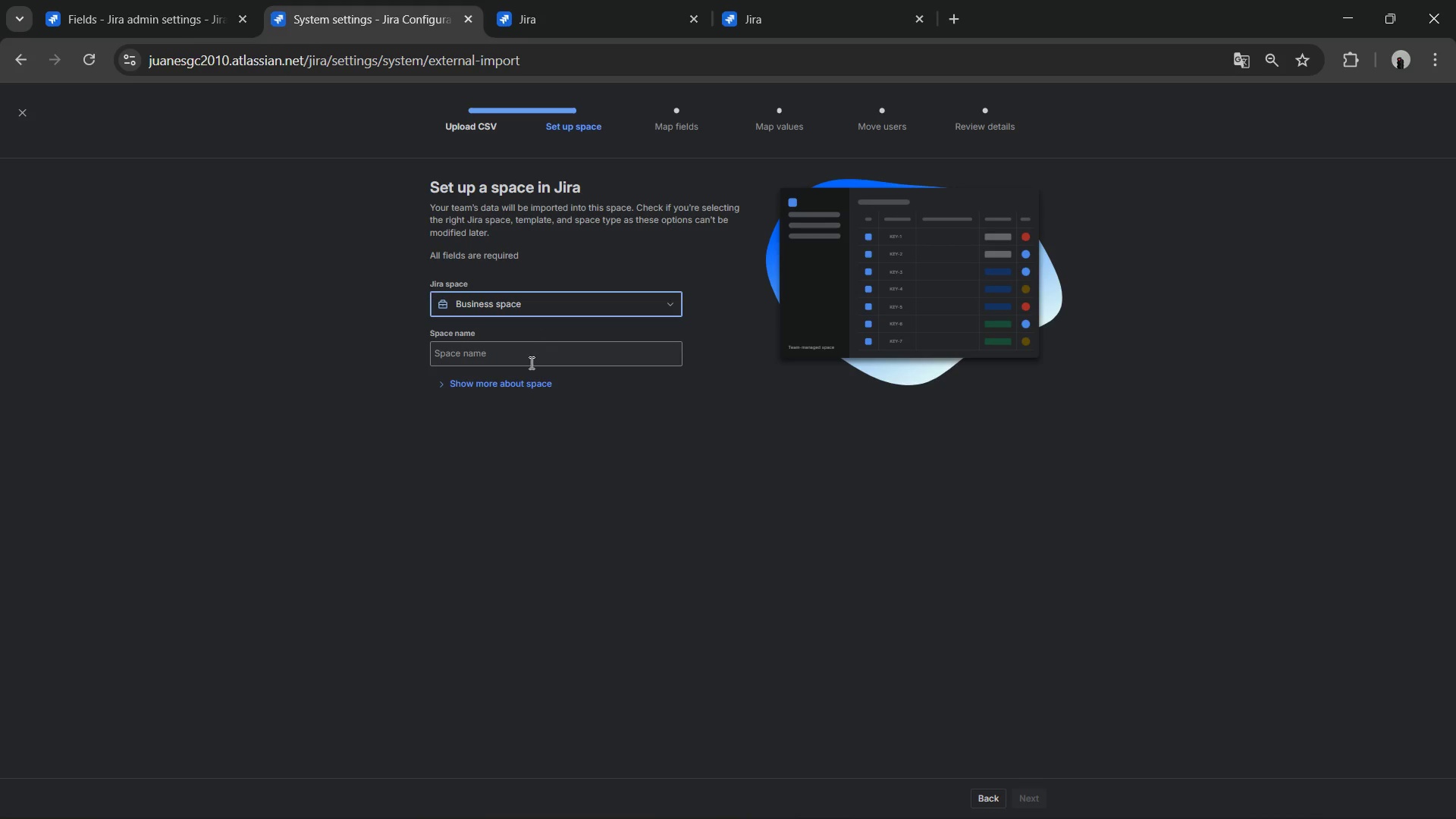 
left_click([488, 398])
 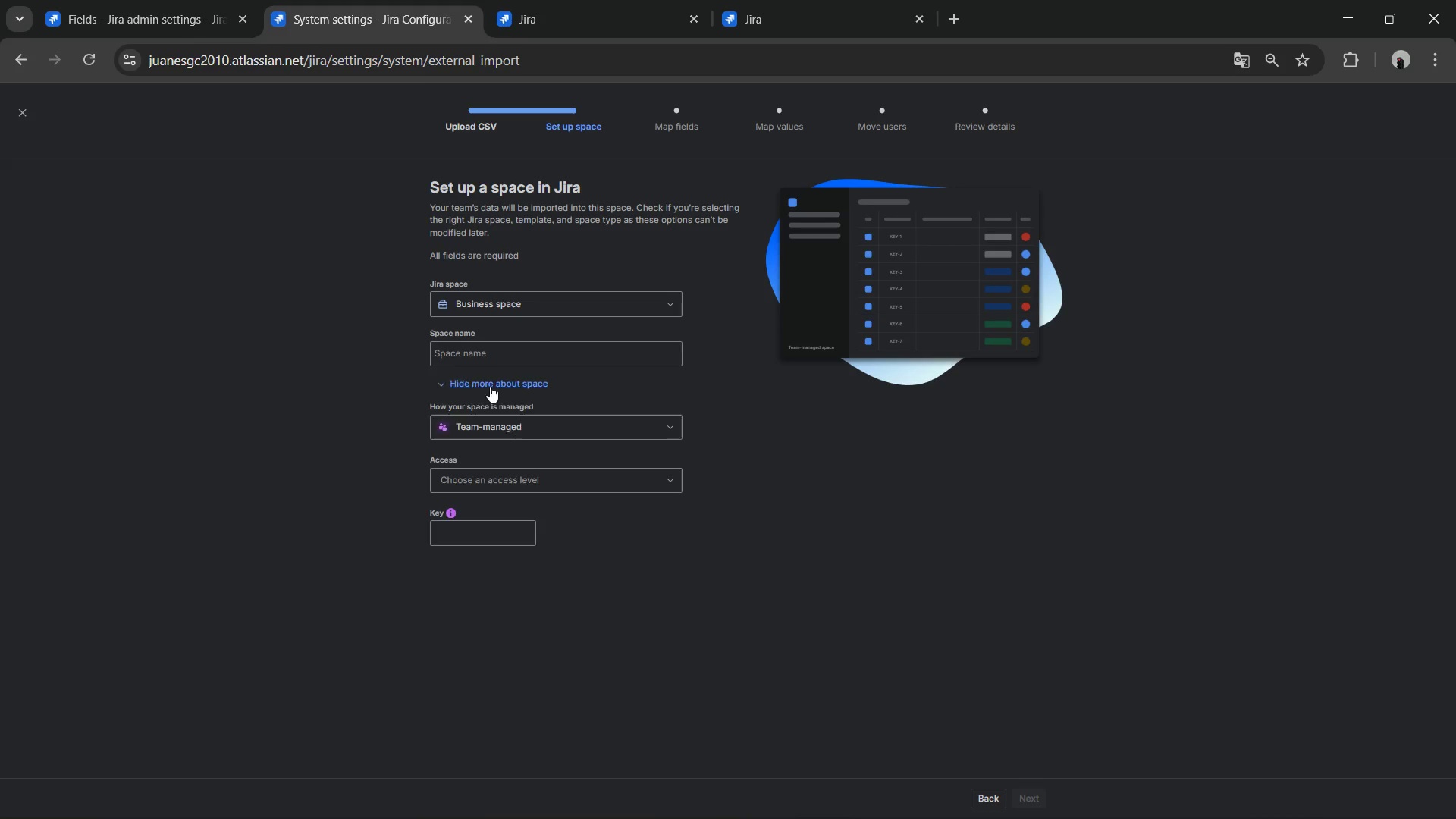 
double_click([490, 385])
 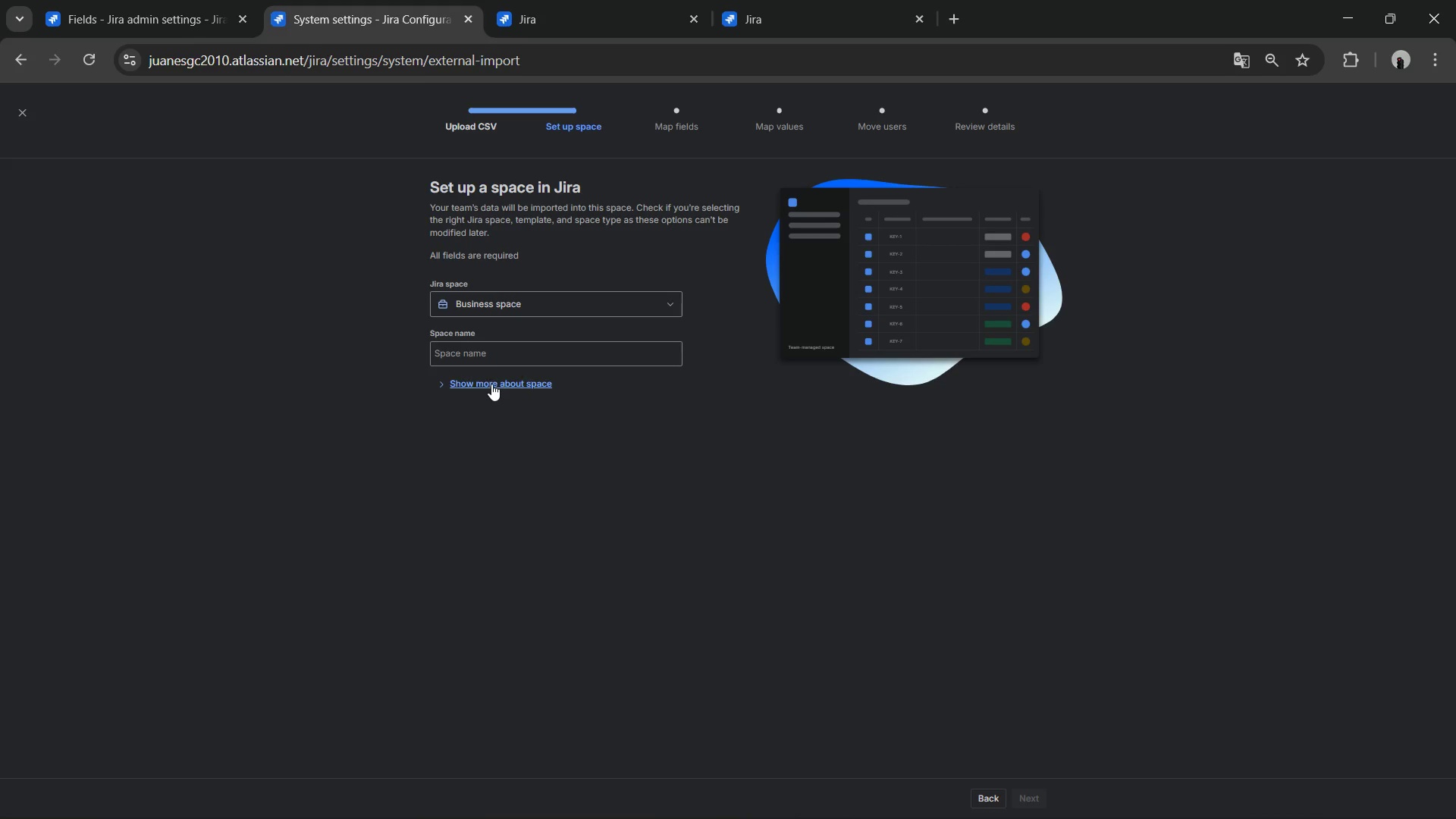 
left_click([491, 384])
 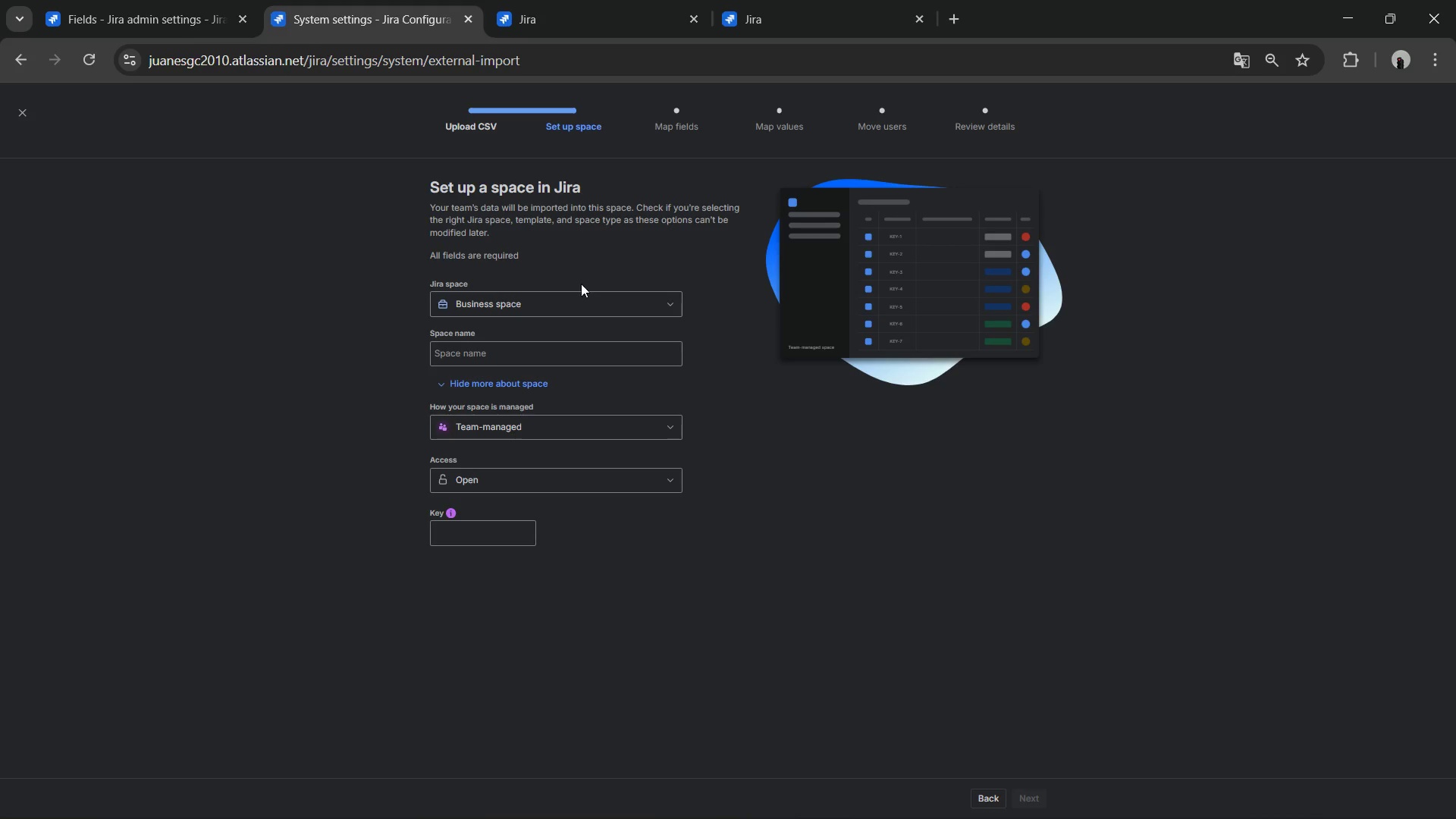 
left_click([571, 297])
 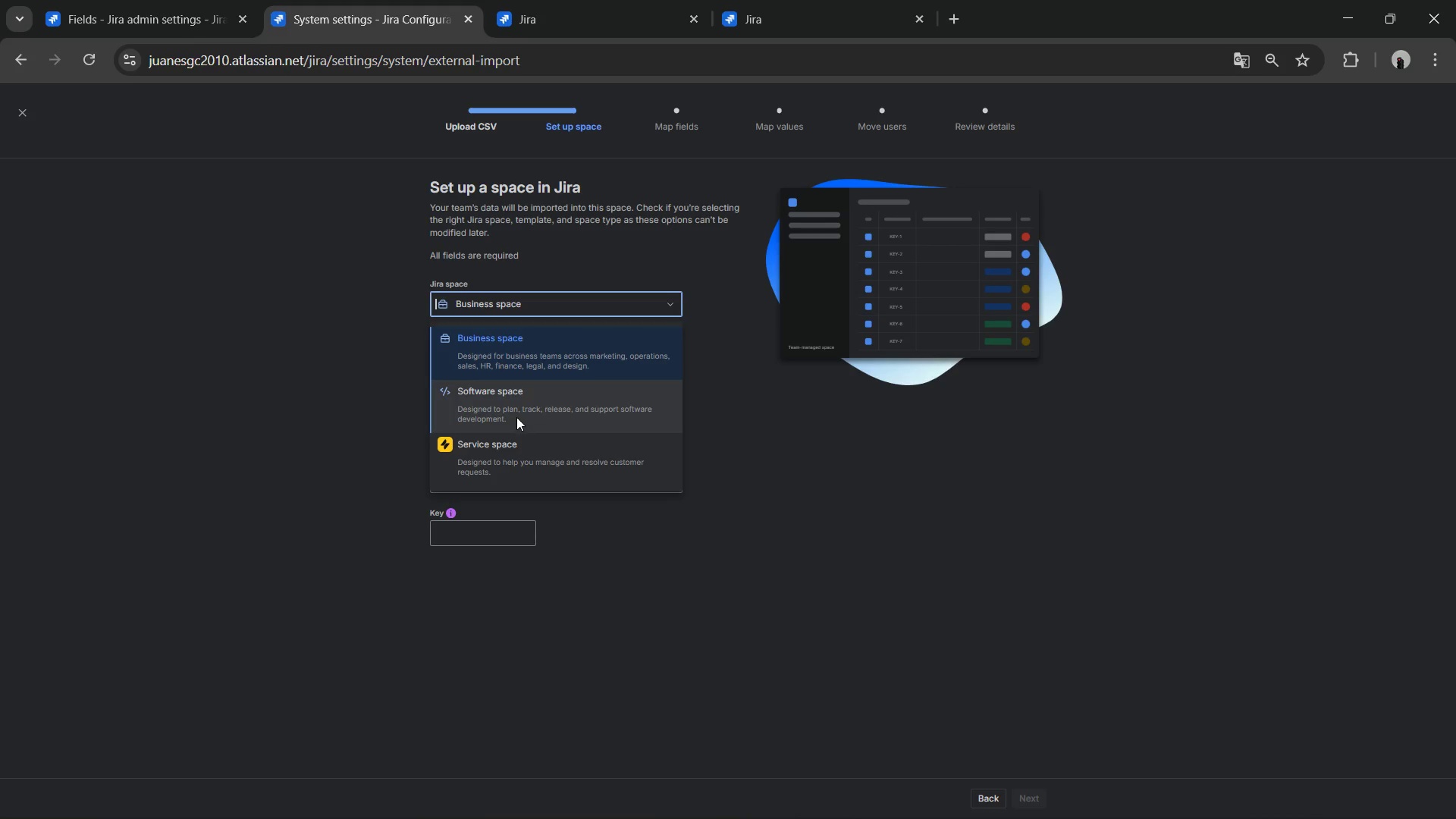 
left_click([651, 273])
 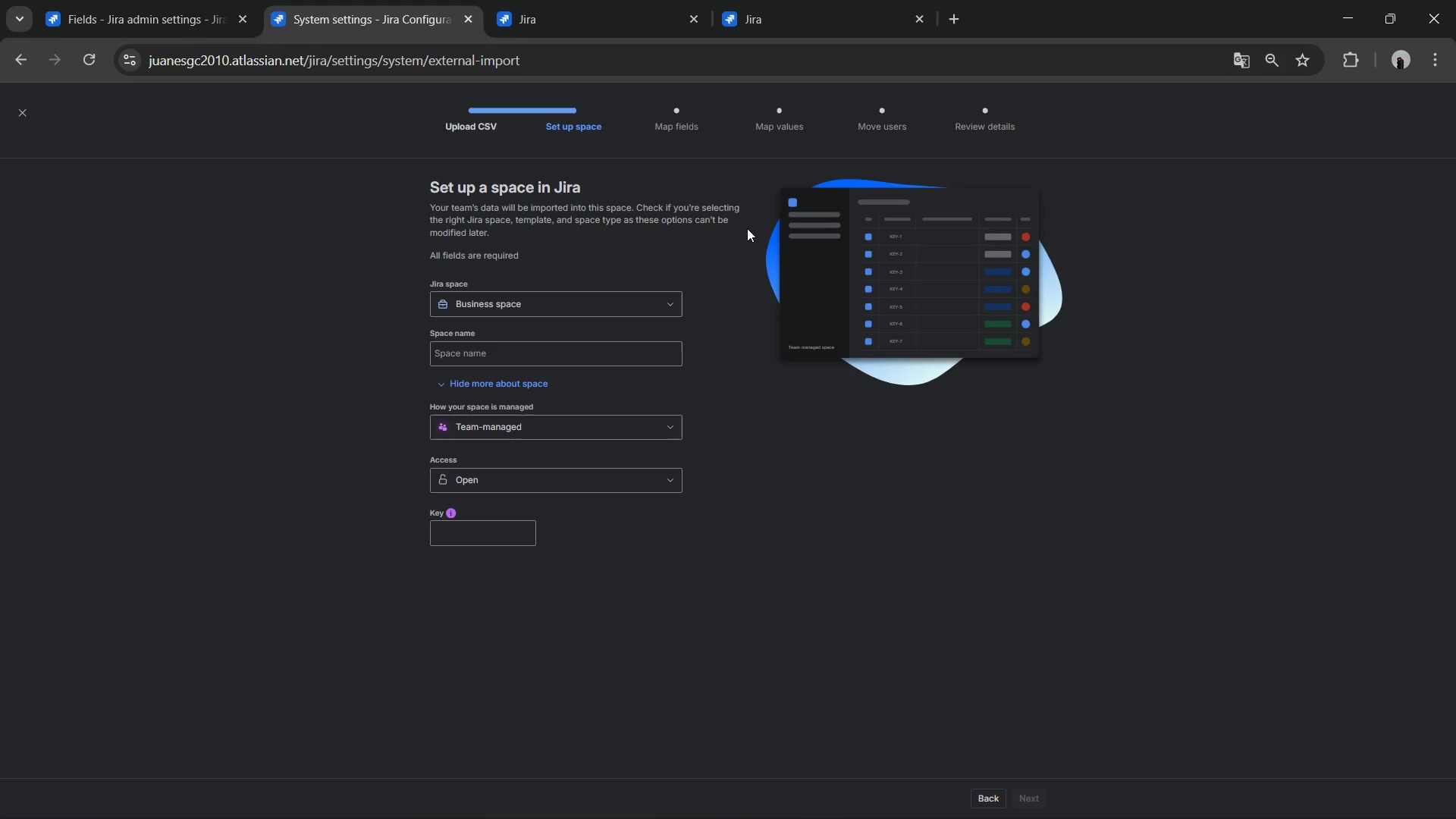 
left_click([755, 228])
 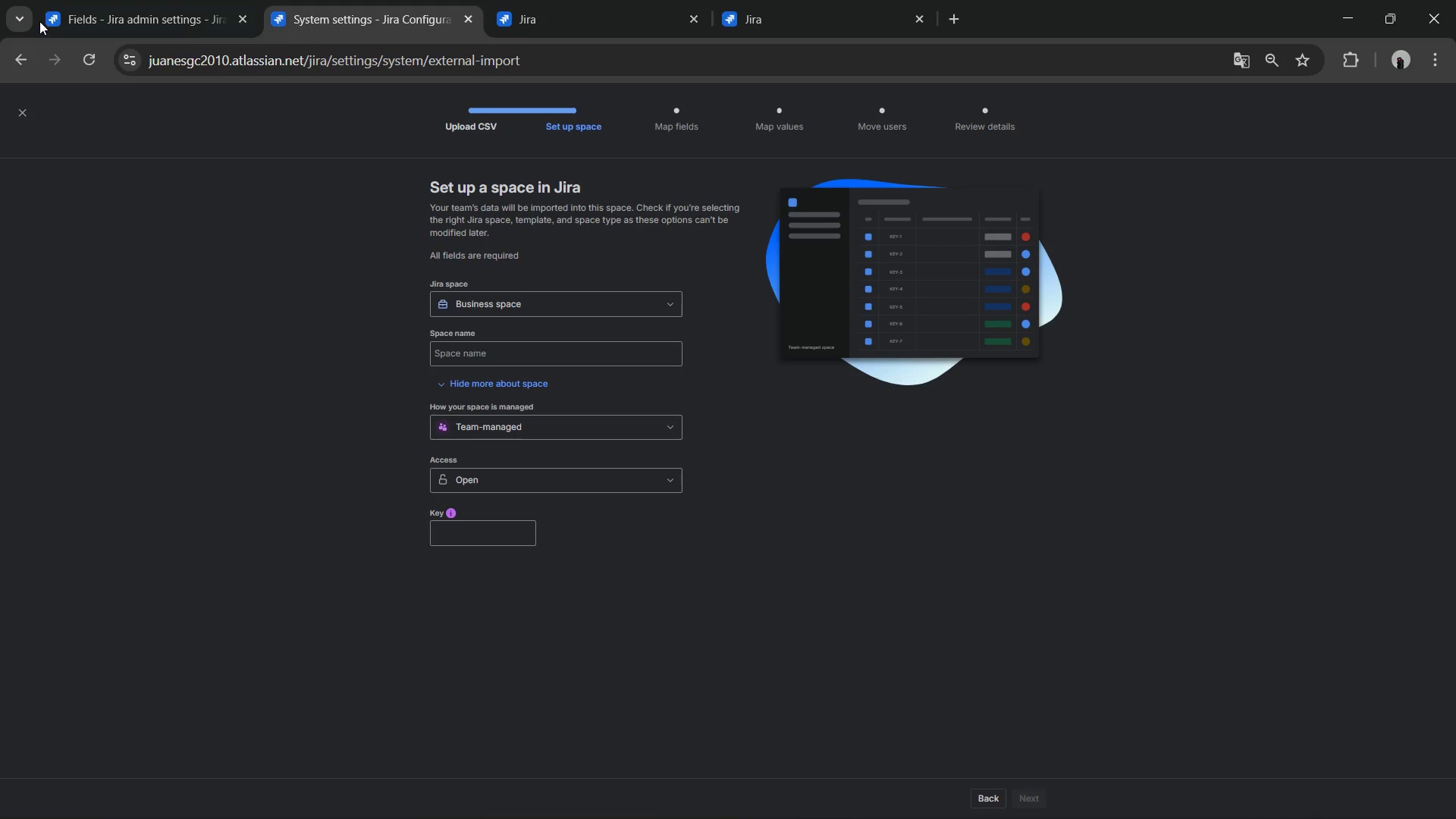 
double_click([551, 308])
 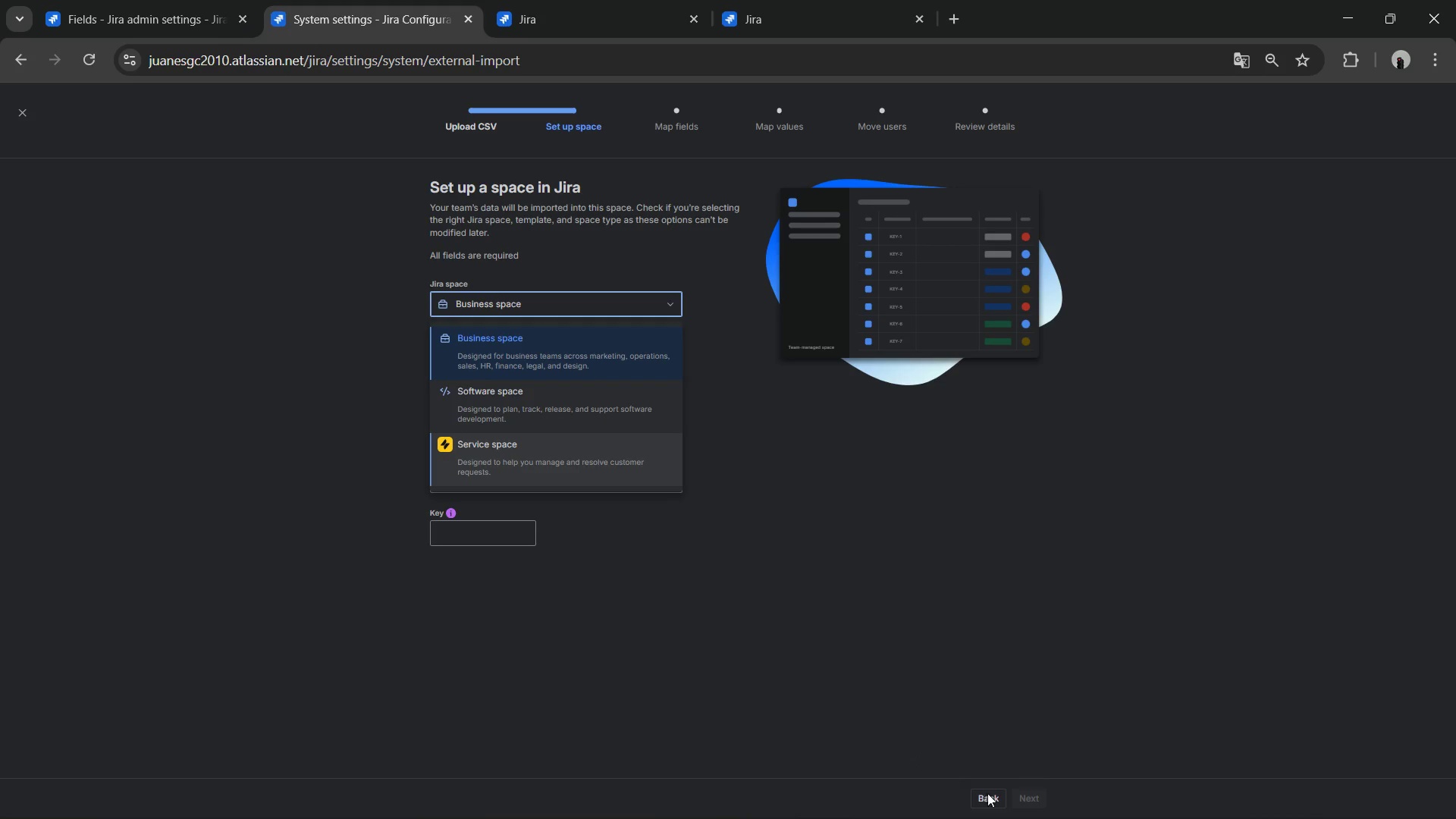 
left_click([996, 799])
 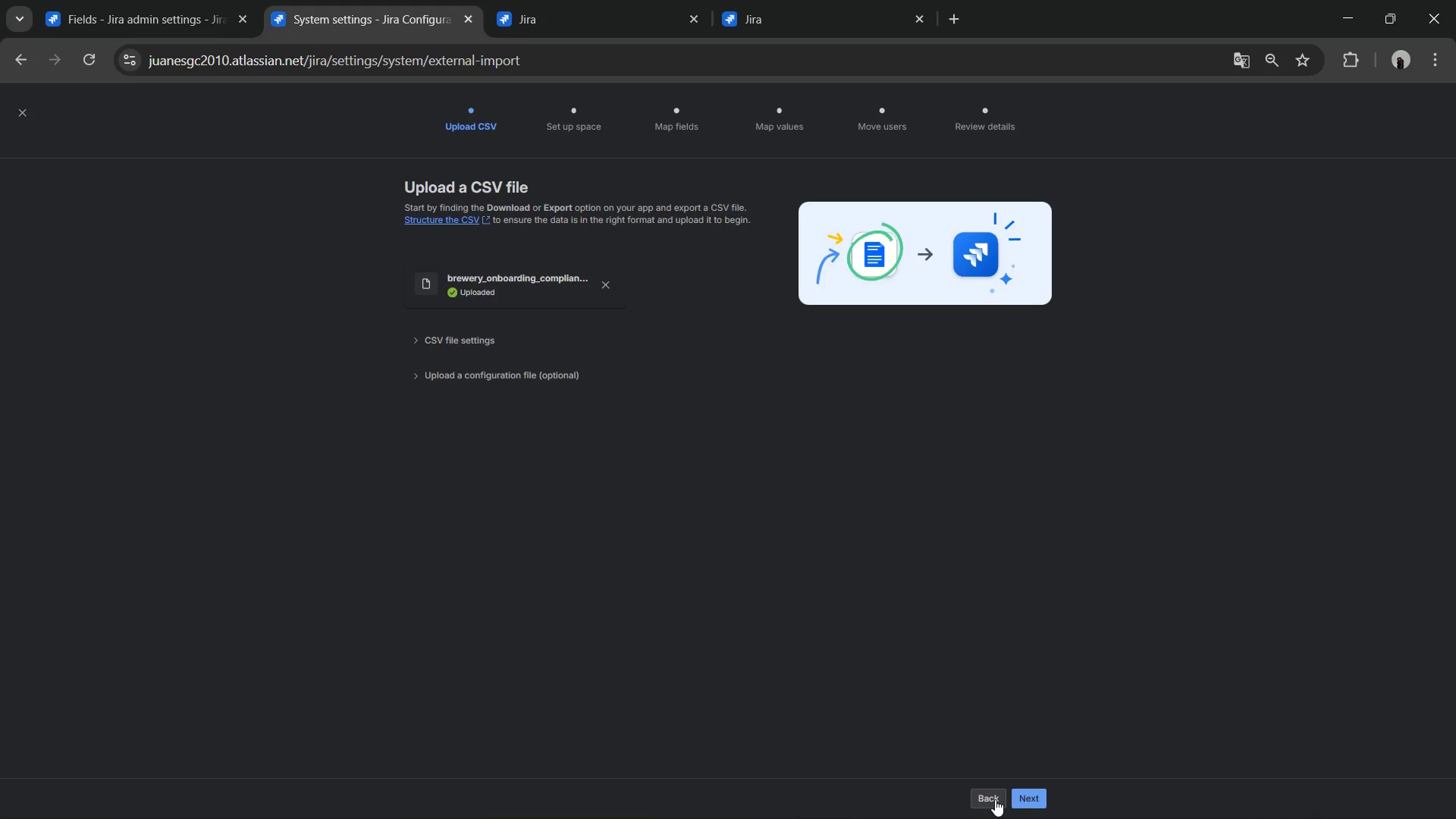 
left_click([995, 799])
 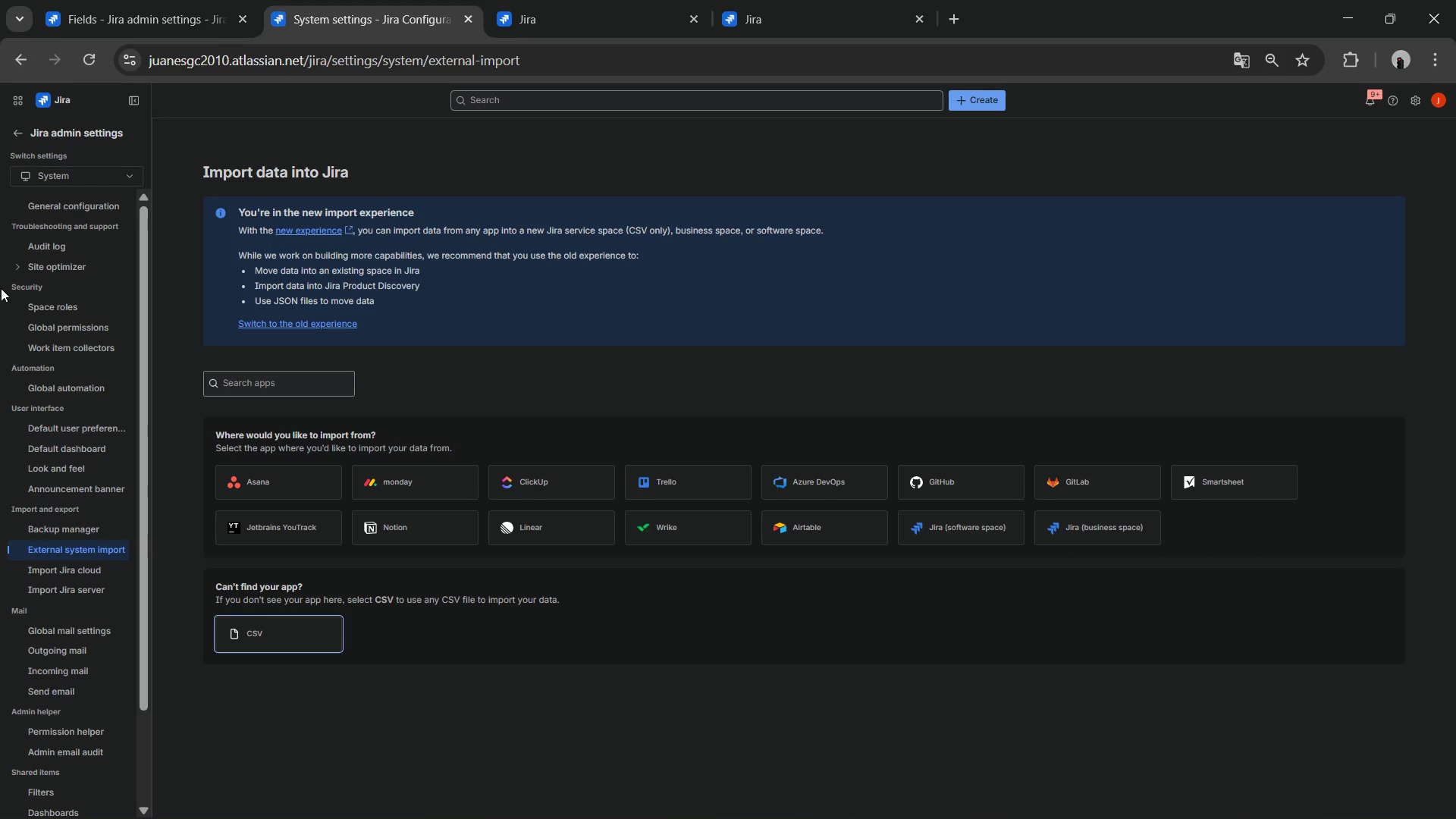 
left_click([14, 136])
 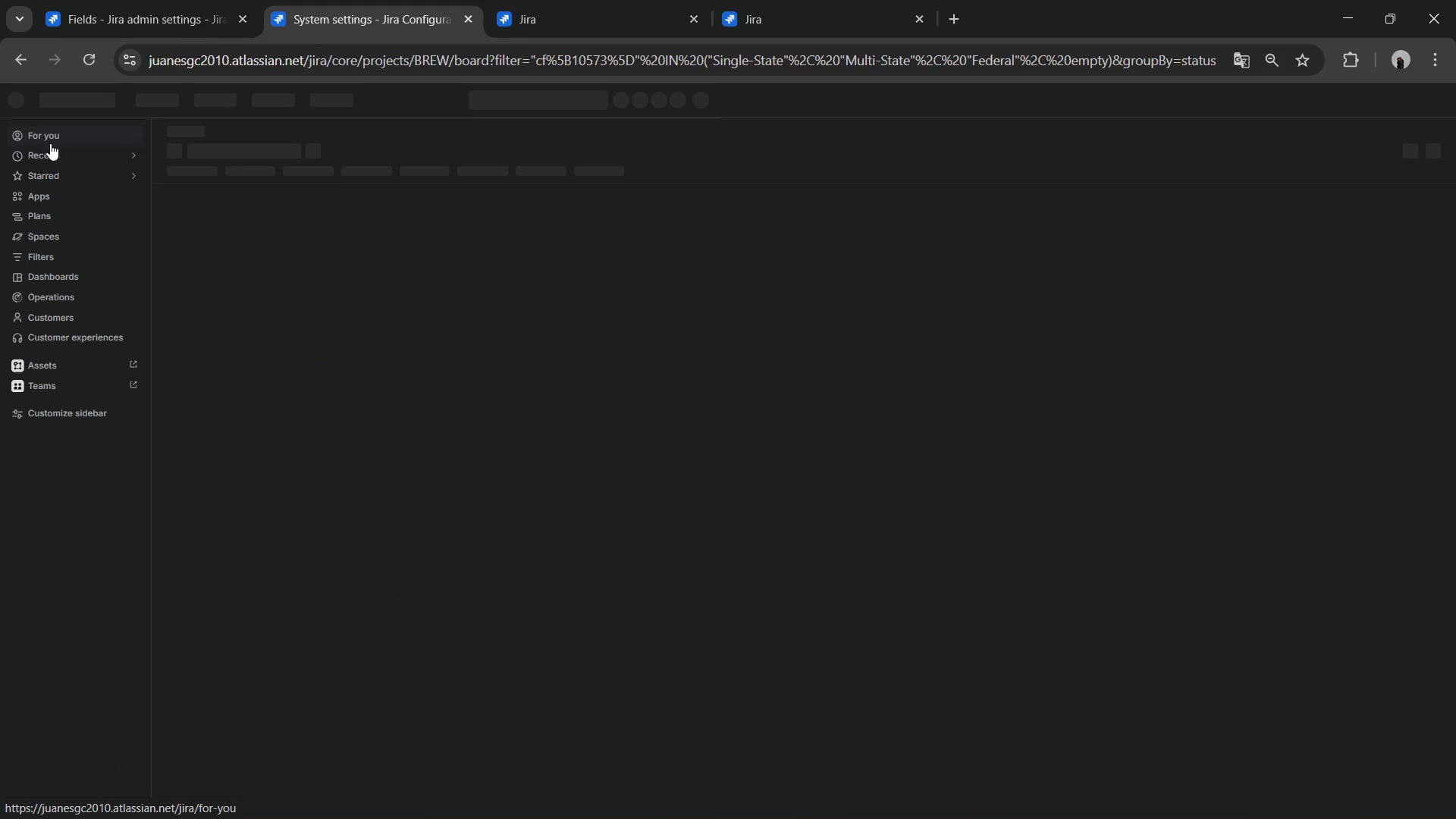 
mouse_move([297, 158])
 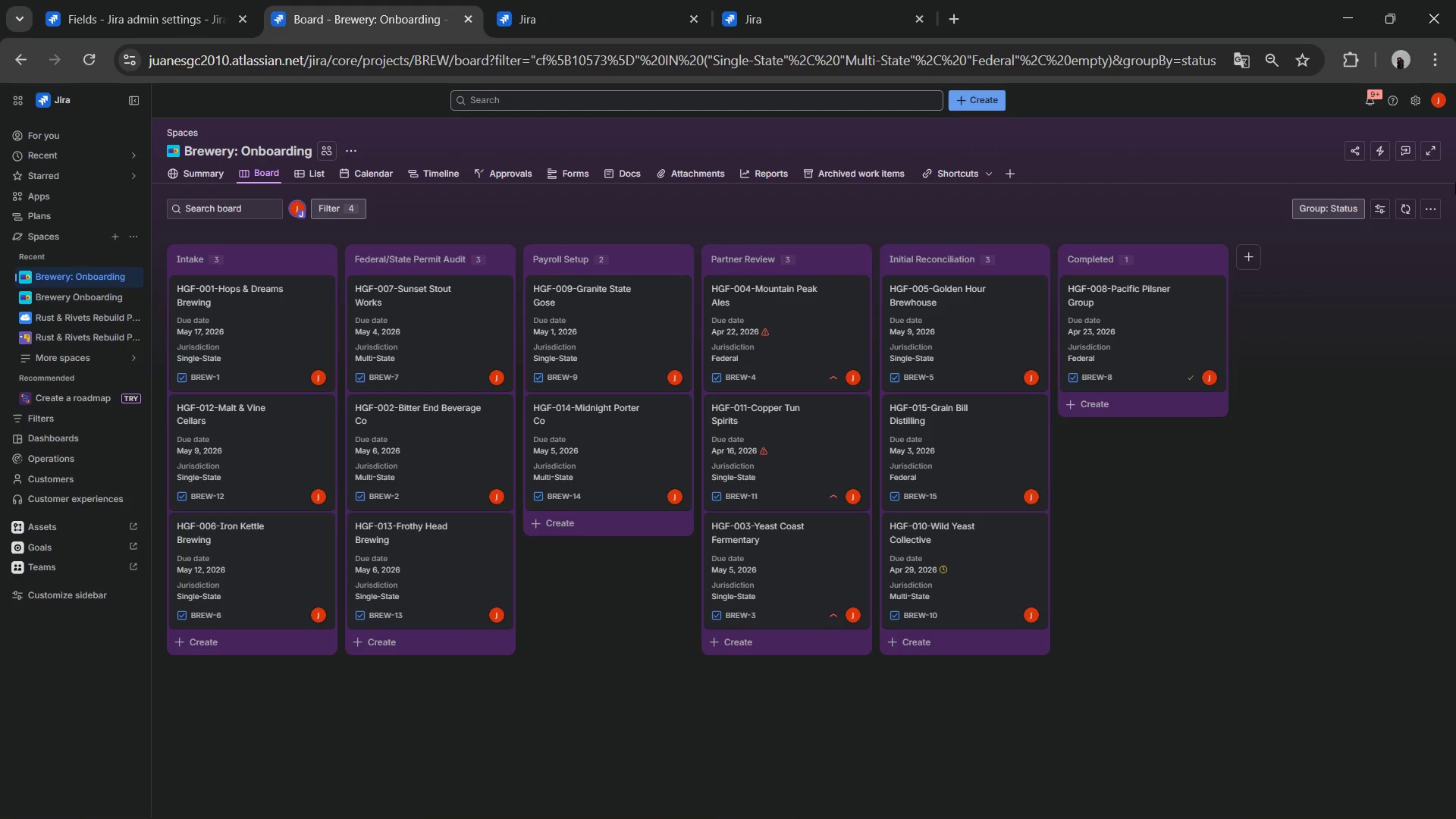 
left_click([1427, 206])
 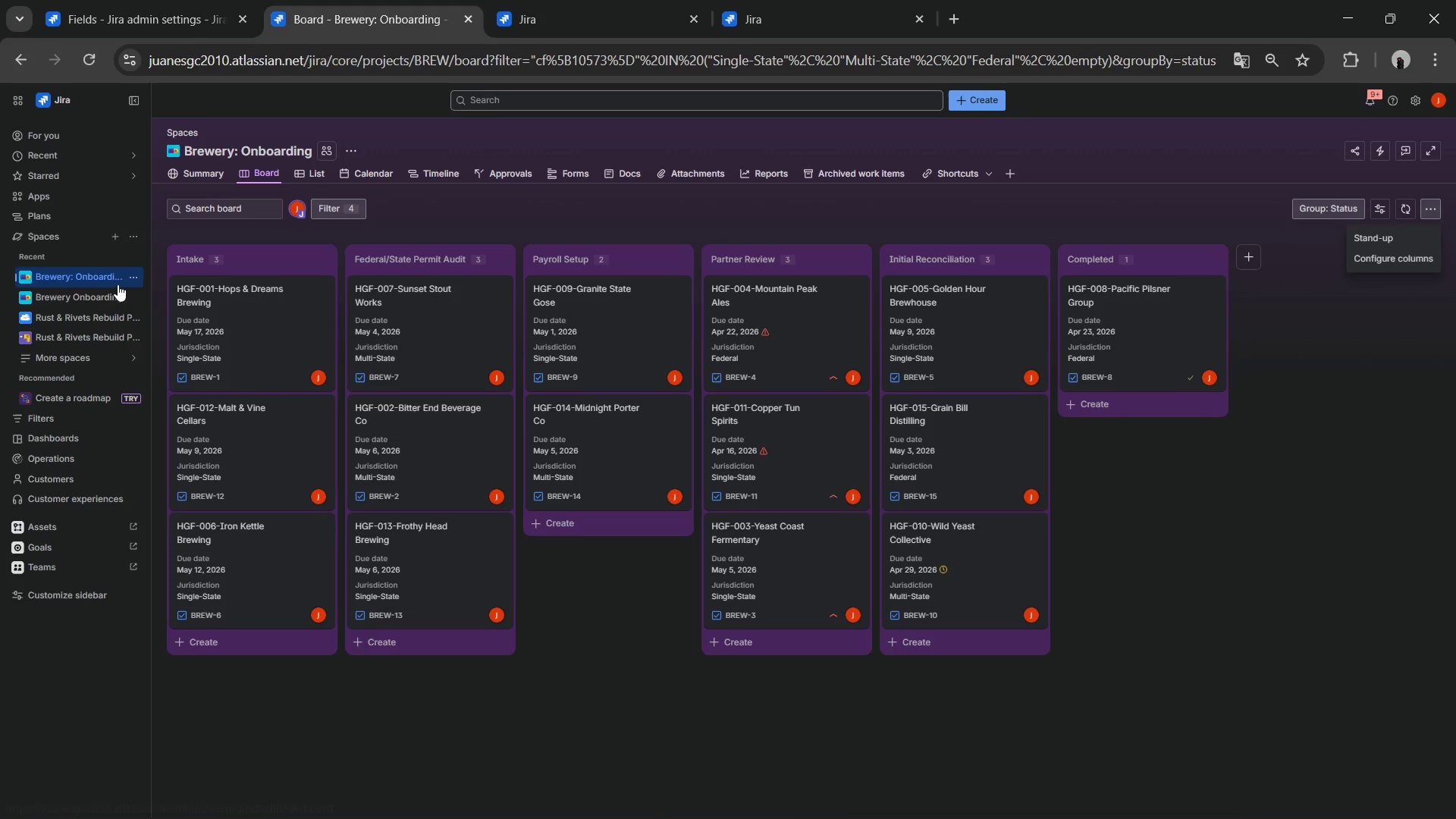 
left_click([127, 275])
 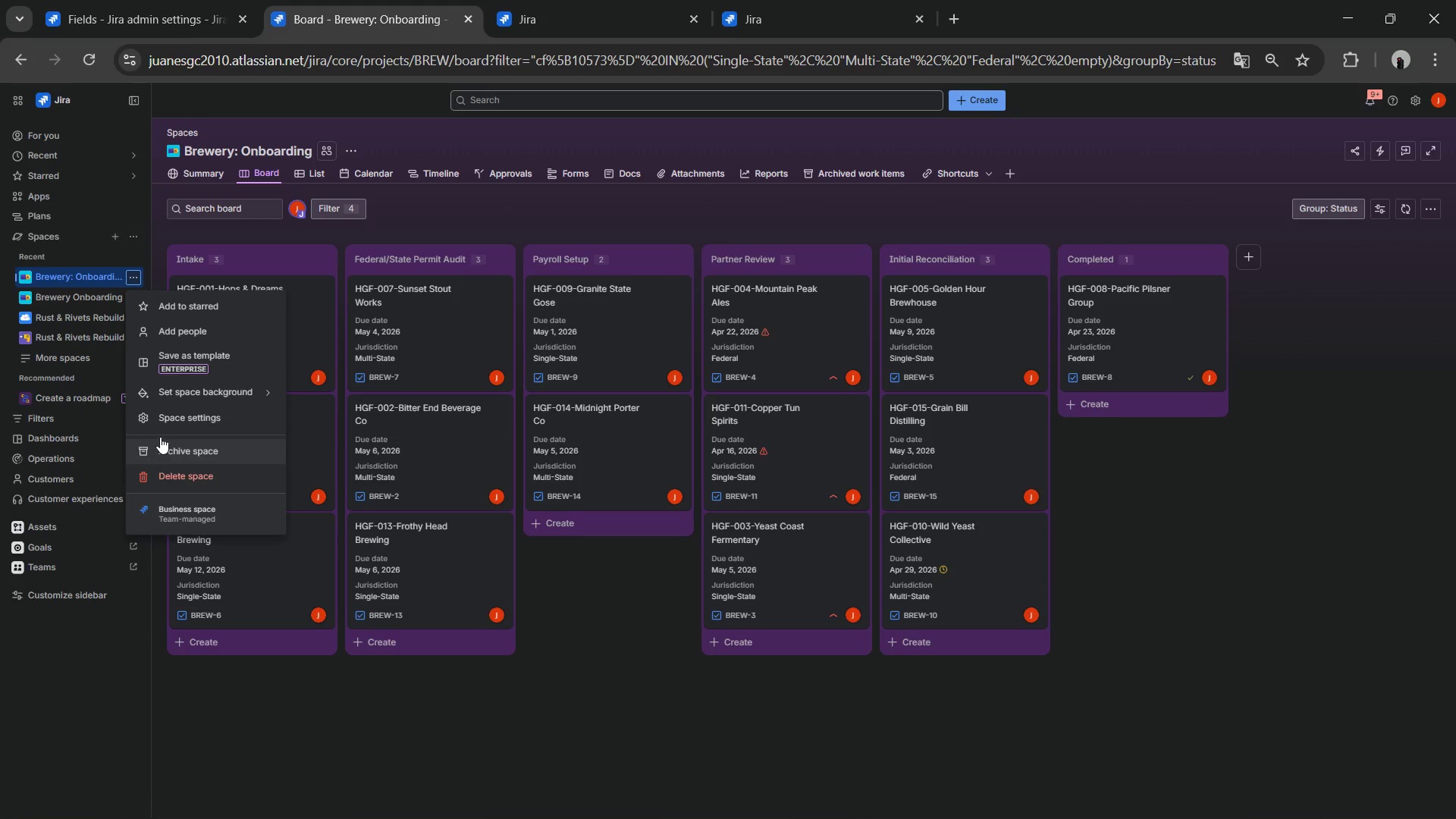 
left_click([163, 425])
 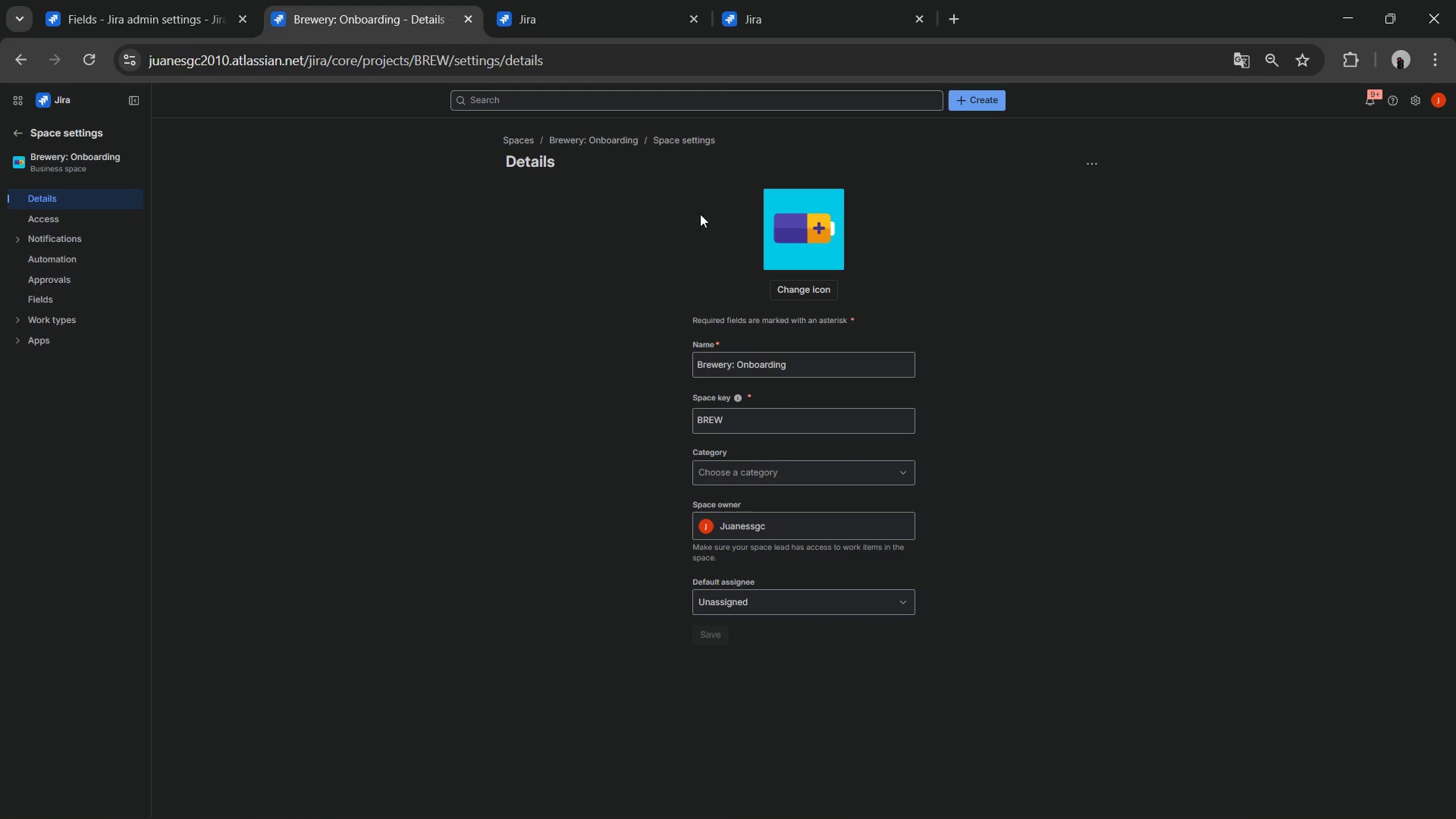 
left_click([808, 460])
 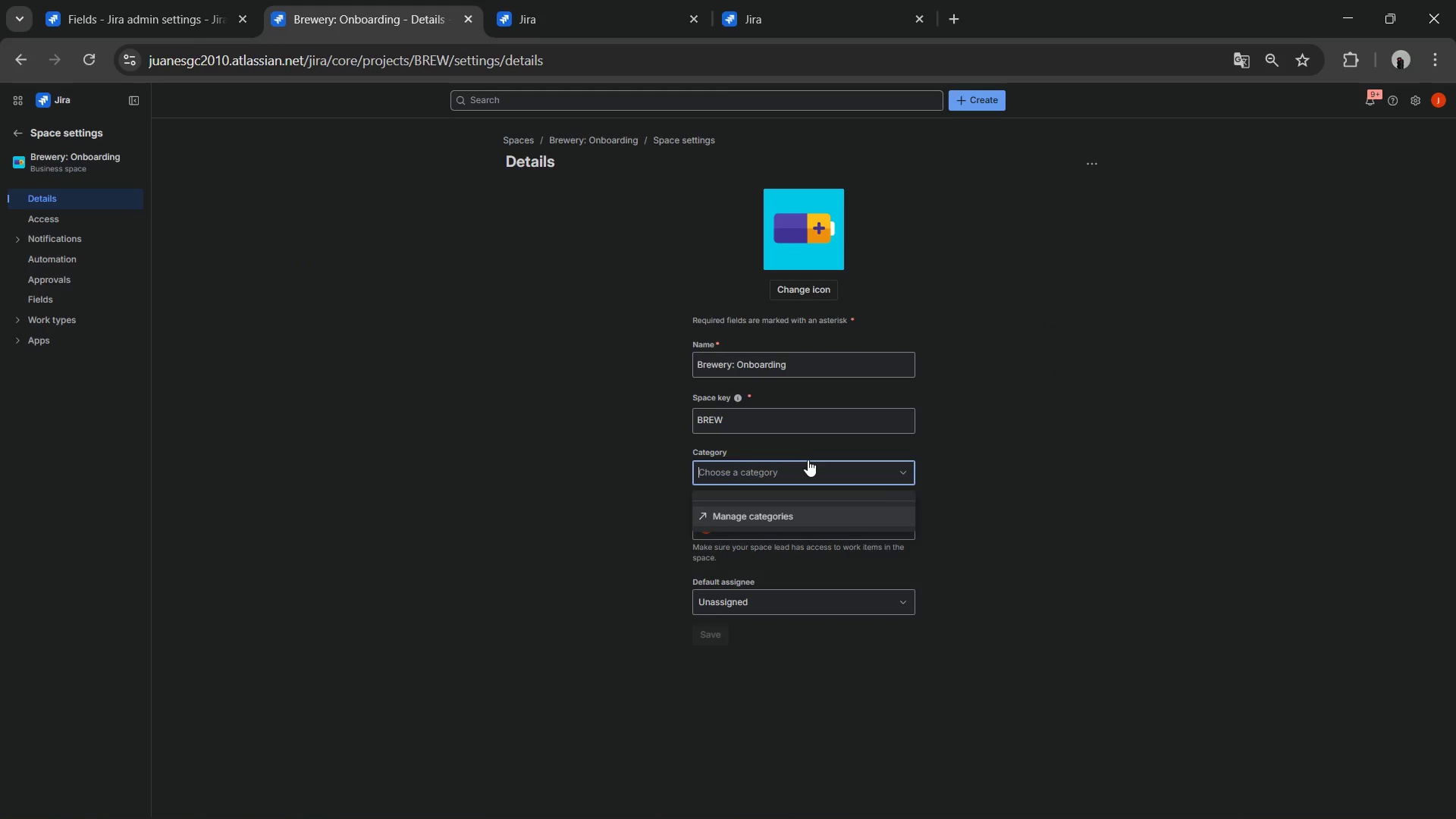 
left_click([808, 460])
 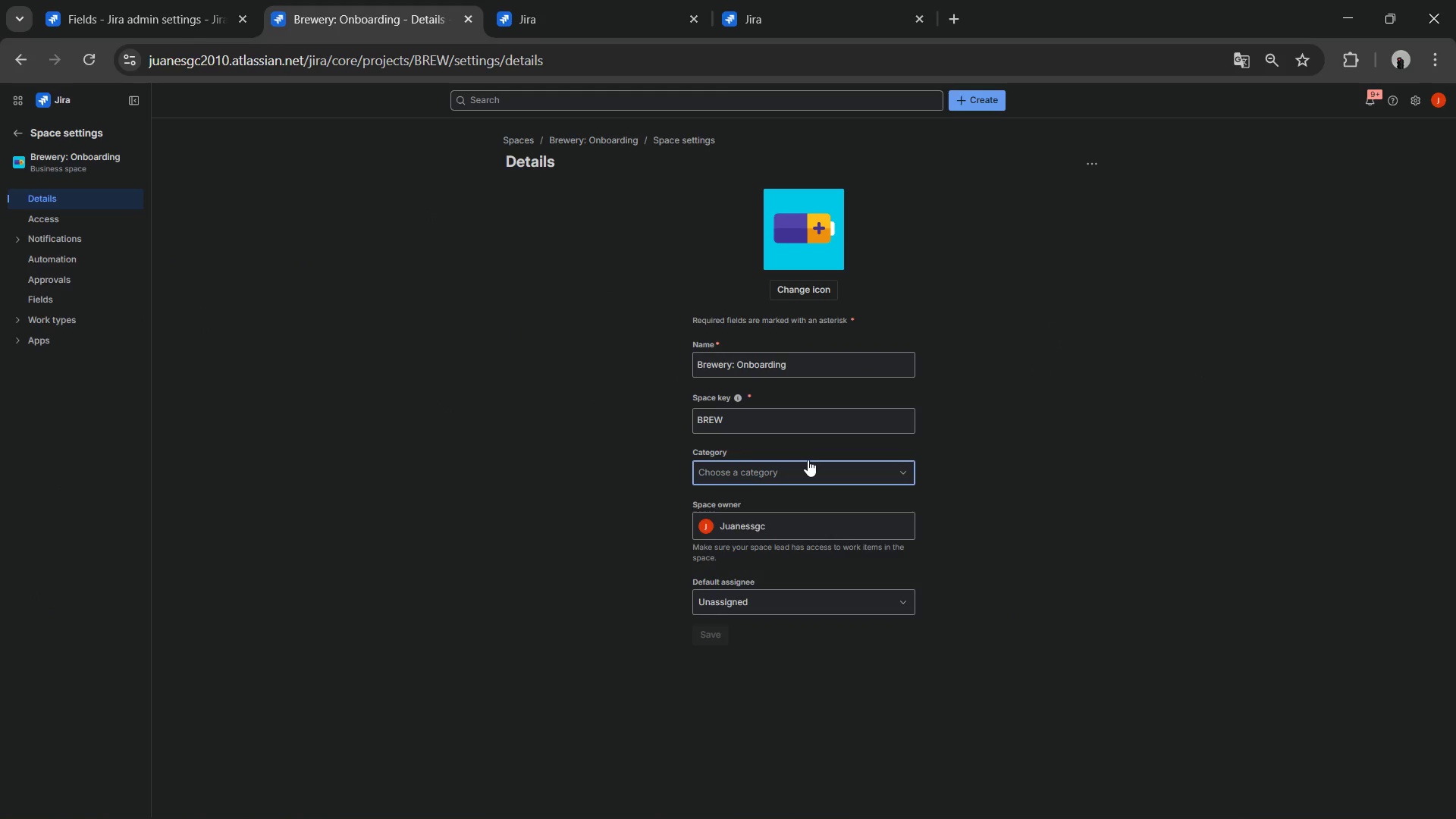 
left_click([808, 460])
 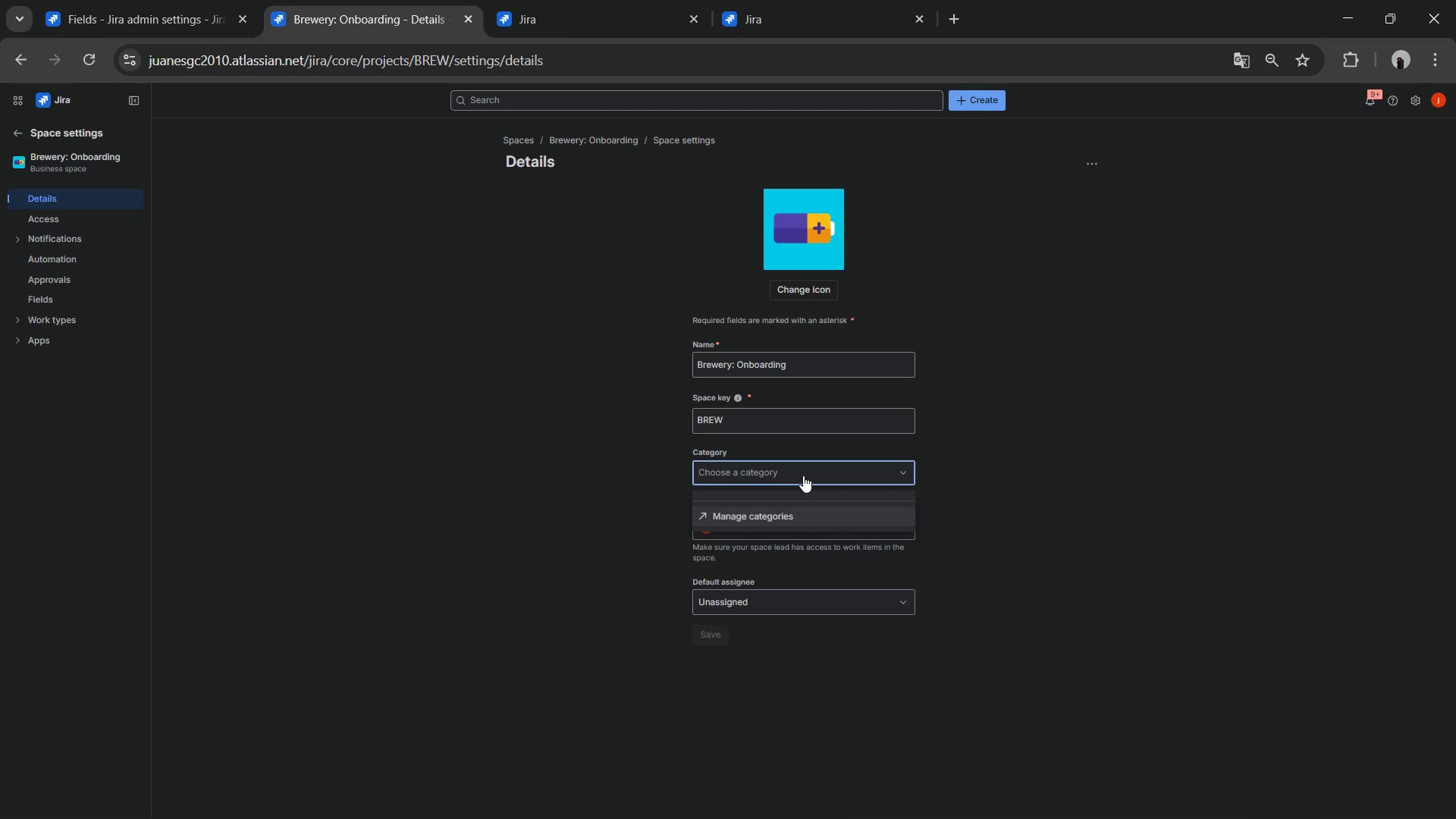 
left_click([803, 475])
 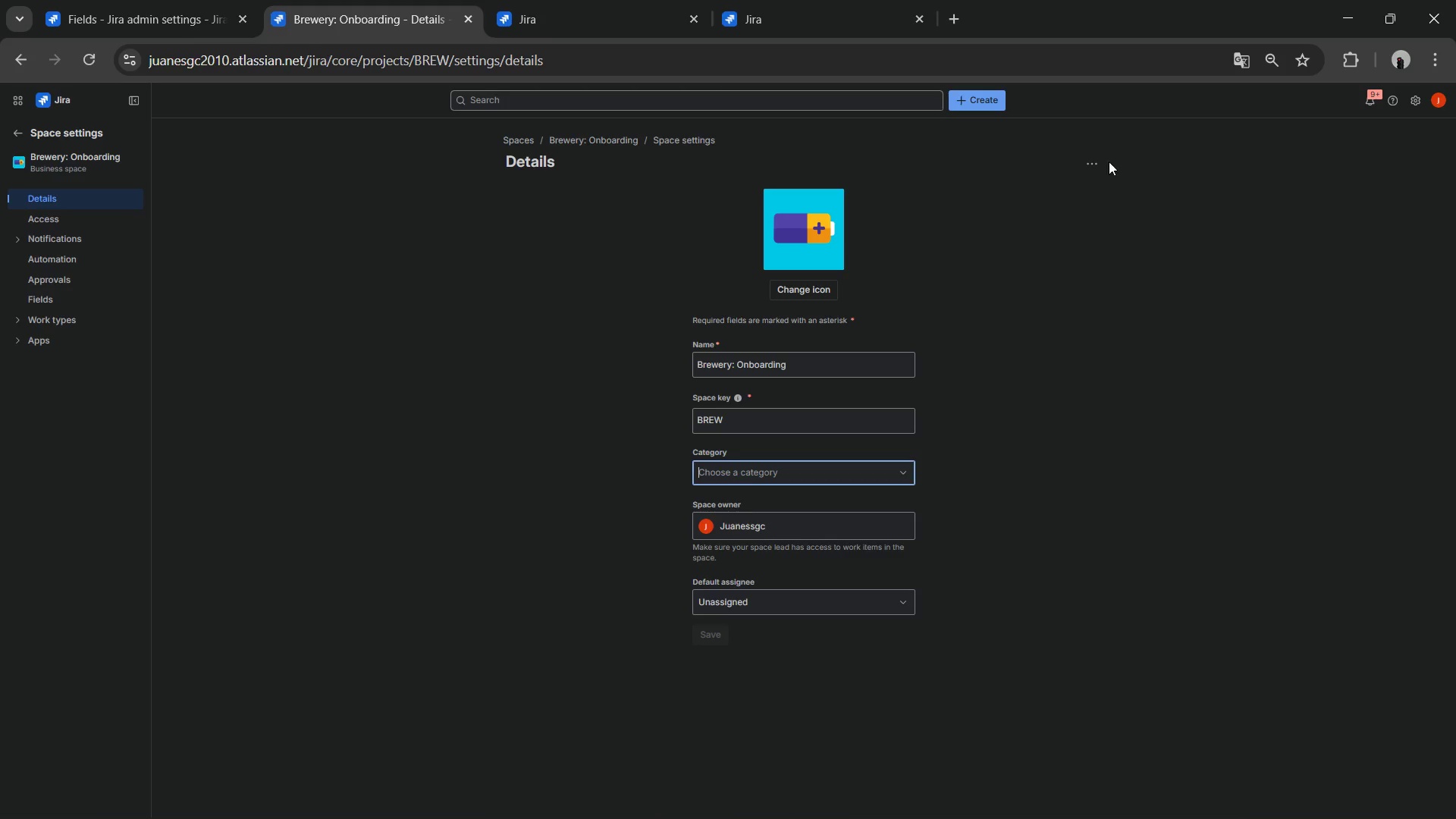 
left_click([1088, 166])
 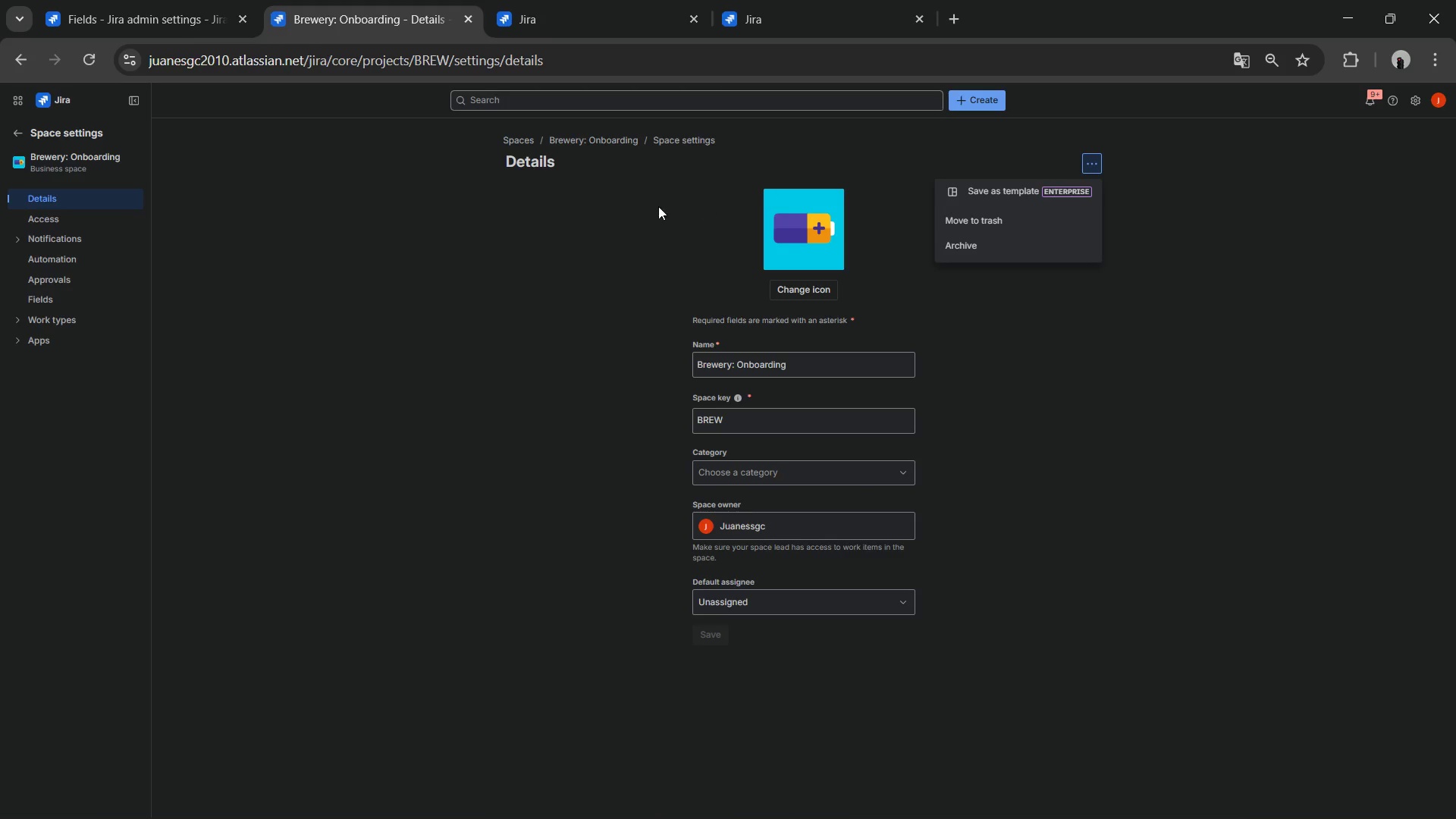 
double_click([799, 211])
 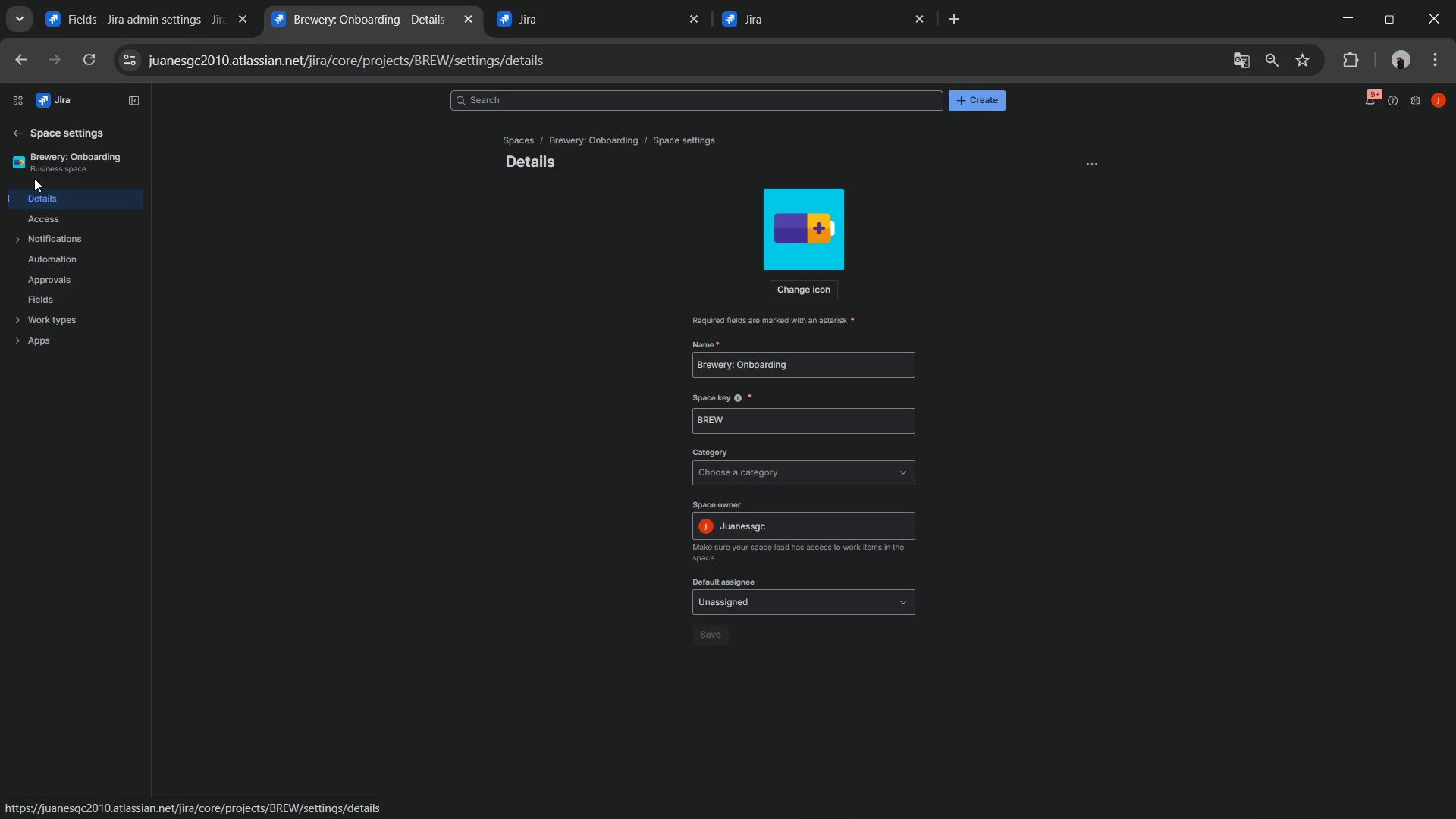 
left_click([17, 130])
 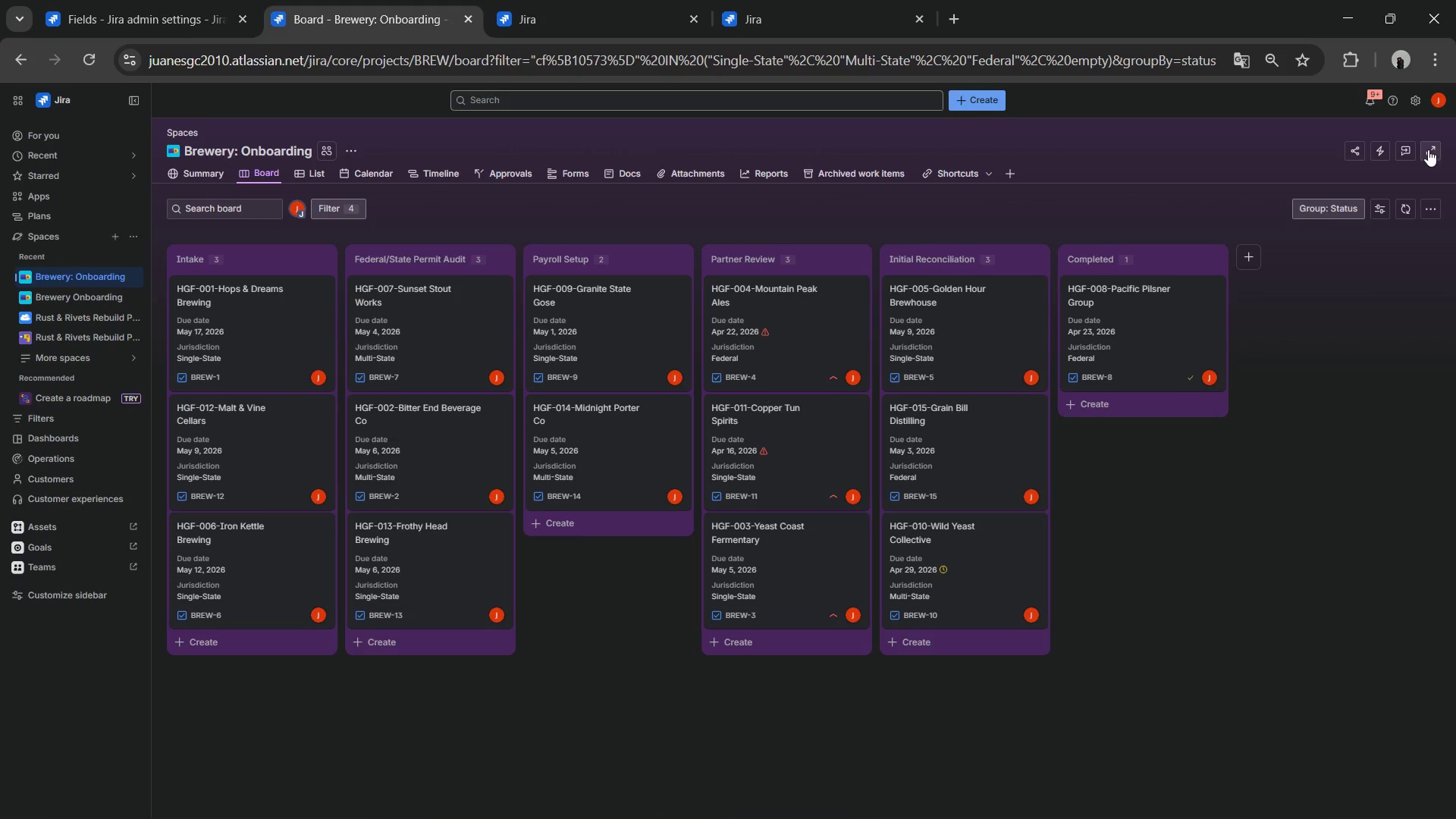 
left_click([1429, 209])
 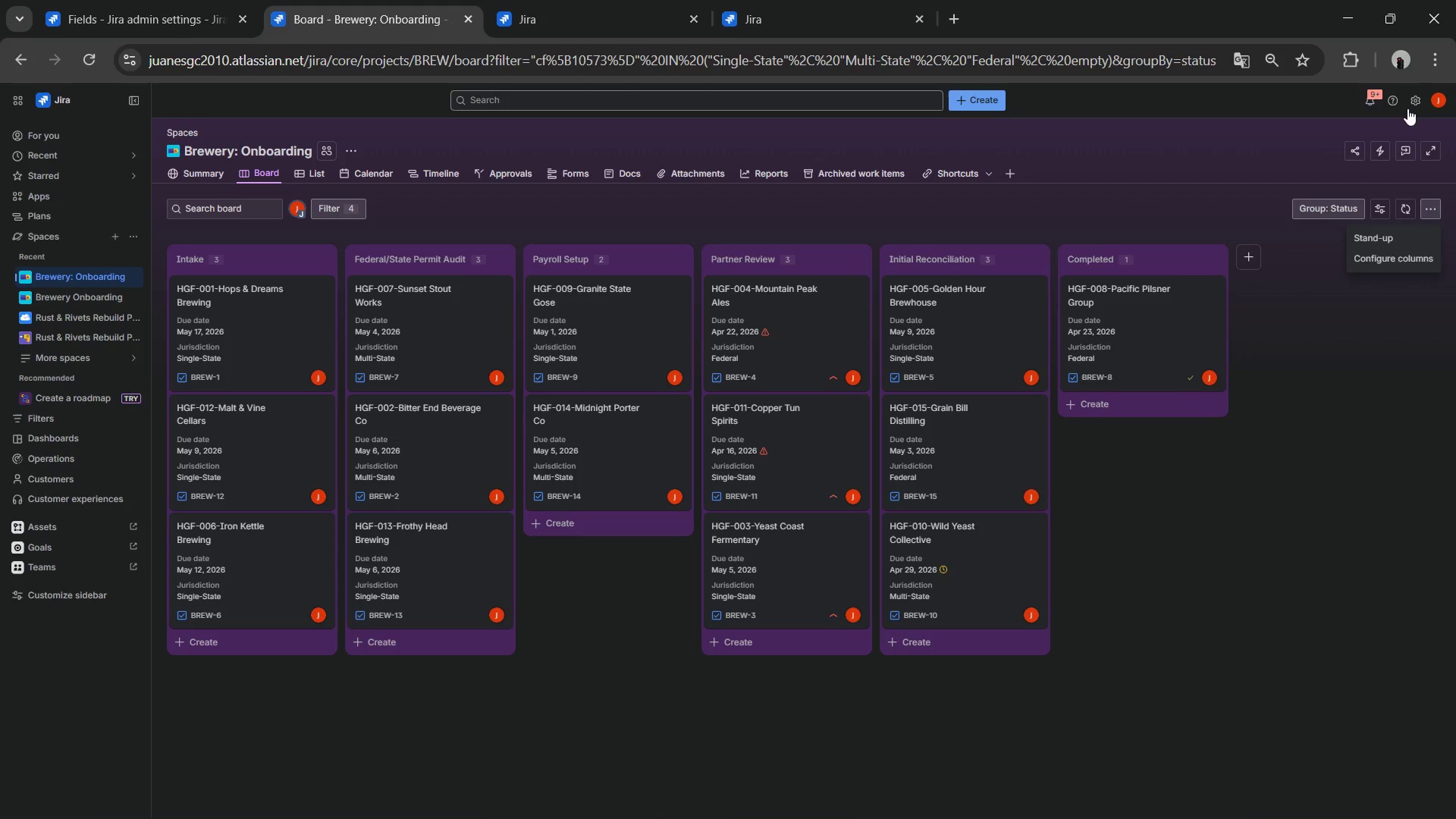 
left_click([1407, 107])
 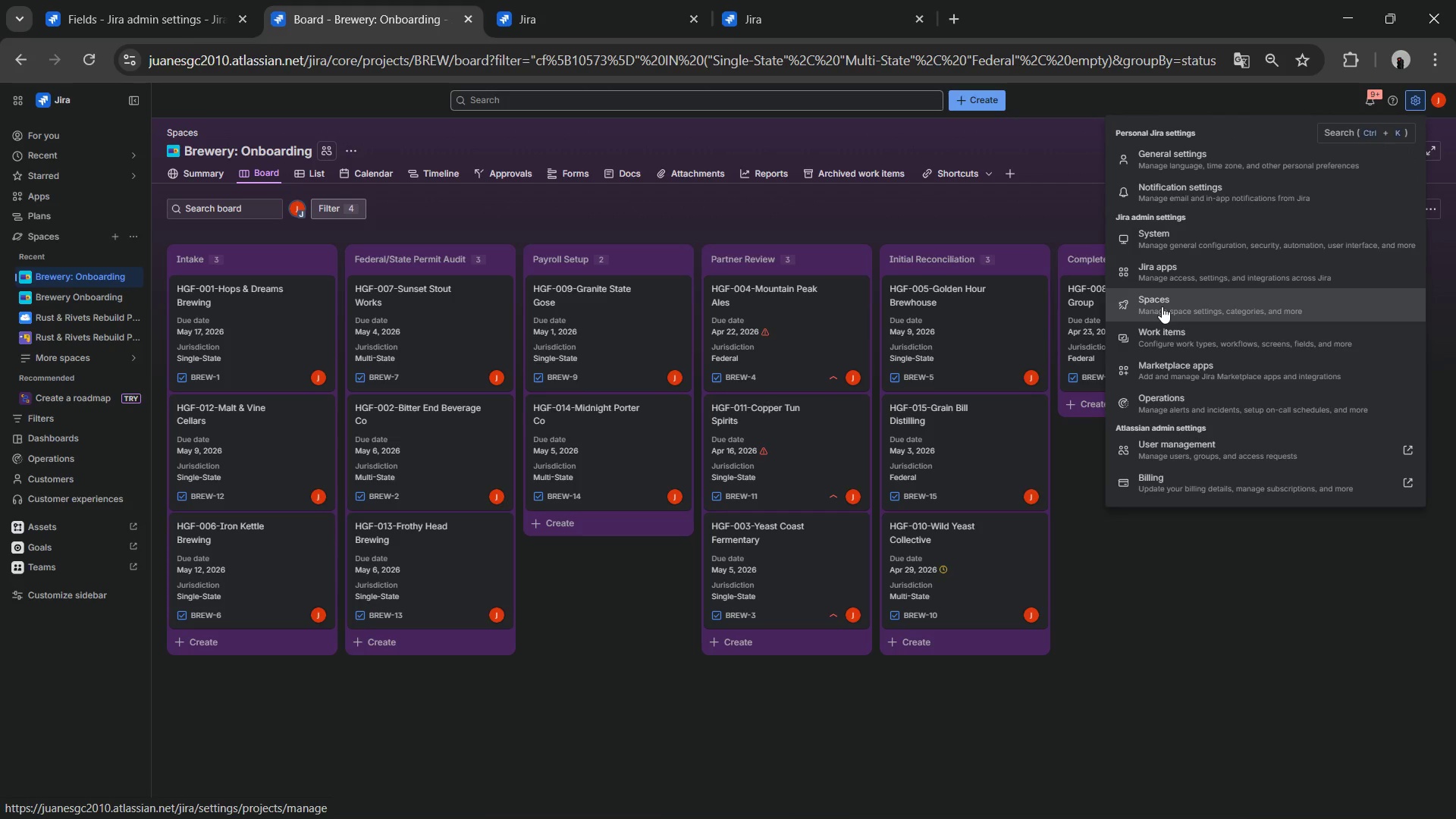 
left_click([1162, 306])
 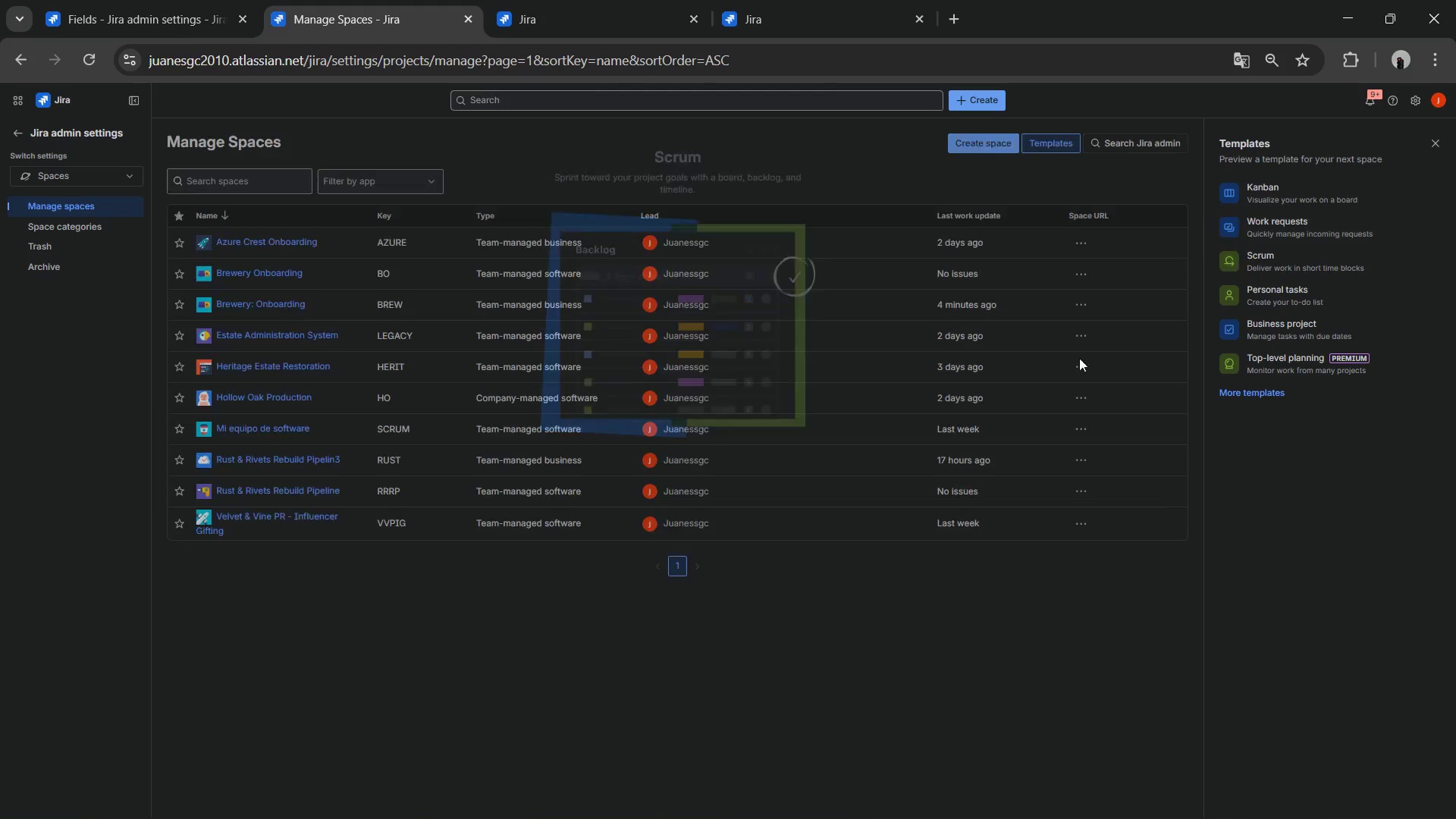 
wait(5.91)
 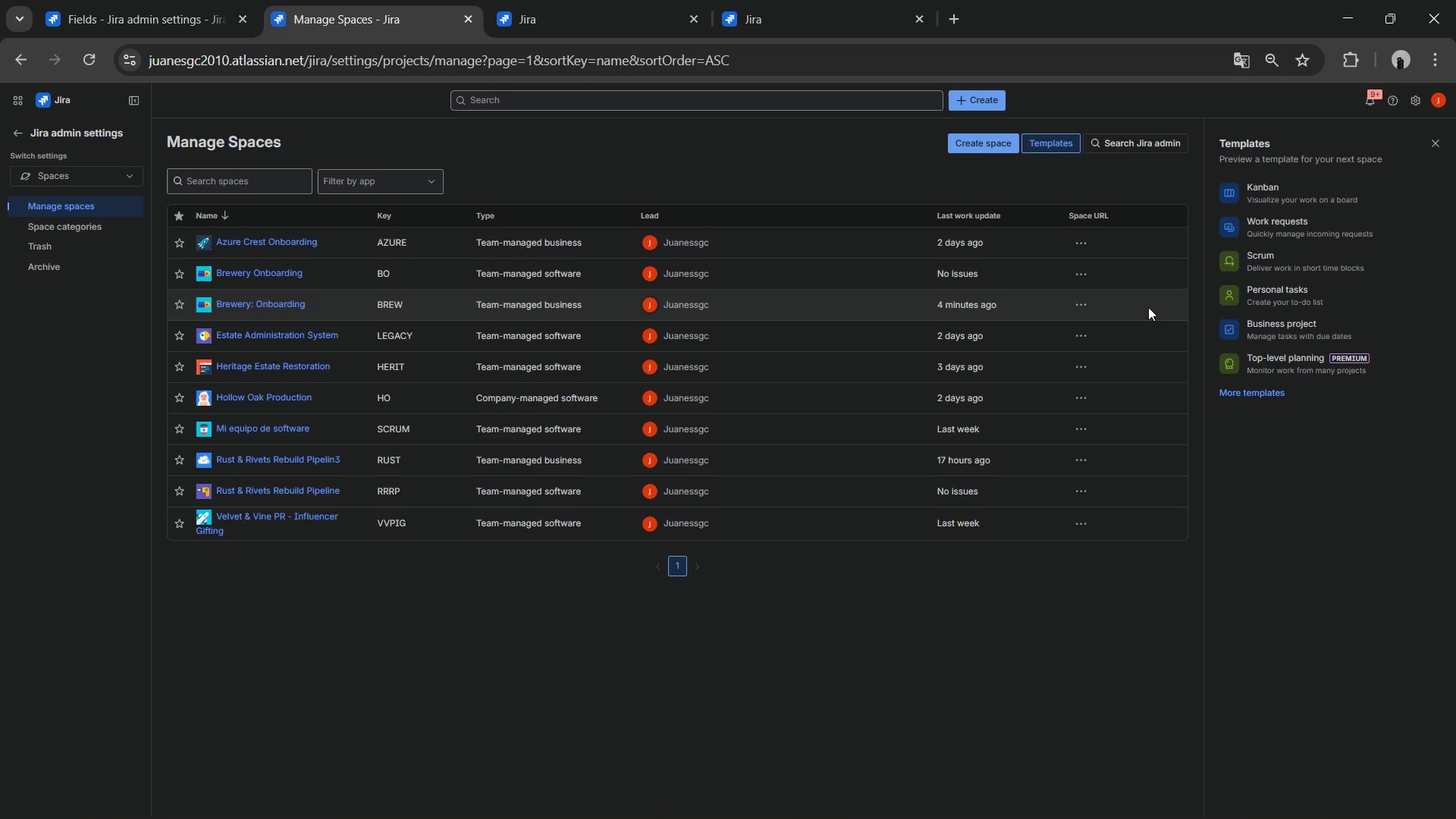 
left_click_drag(start_coordinate=[1290, 197], to_coordinate=[635, 247])
 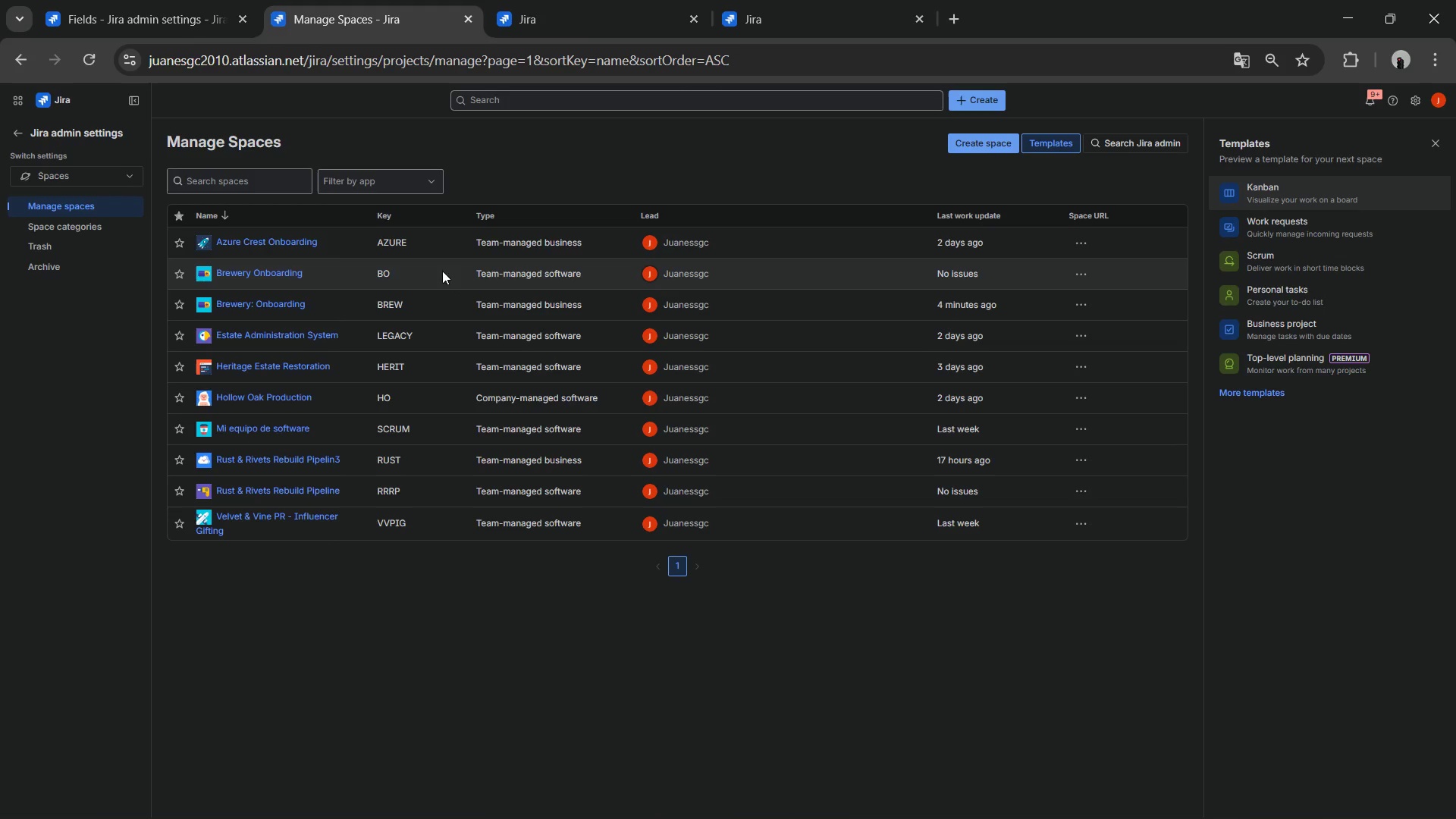 
right_click([285, 278])
 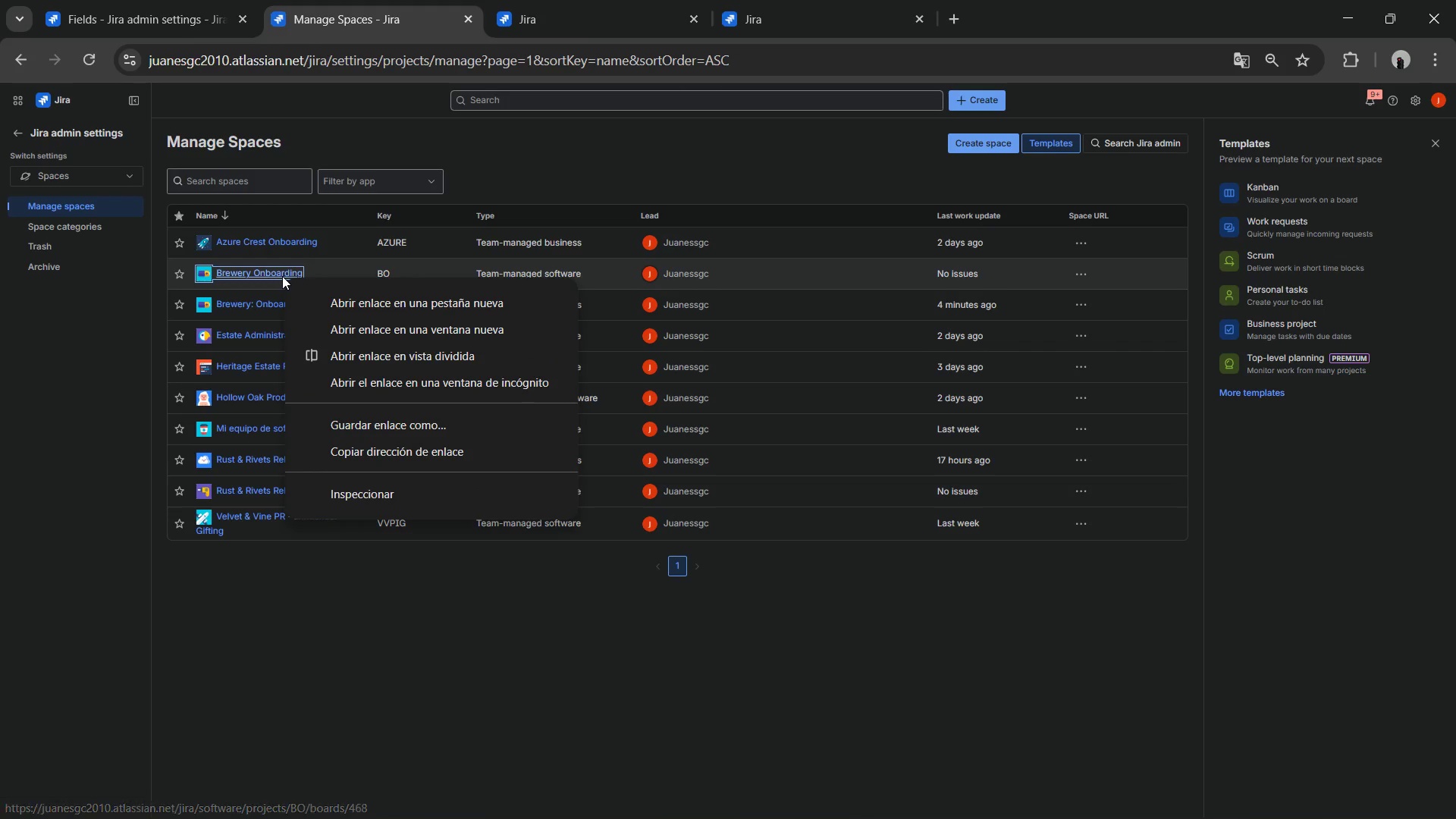 
left_click([282, 276])
 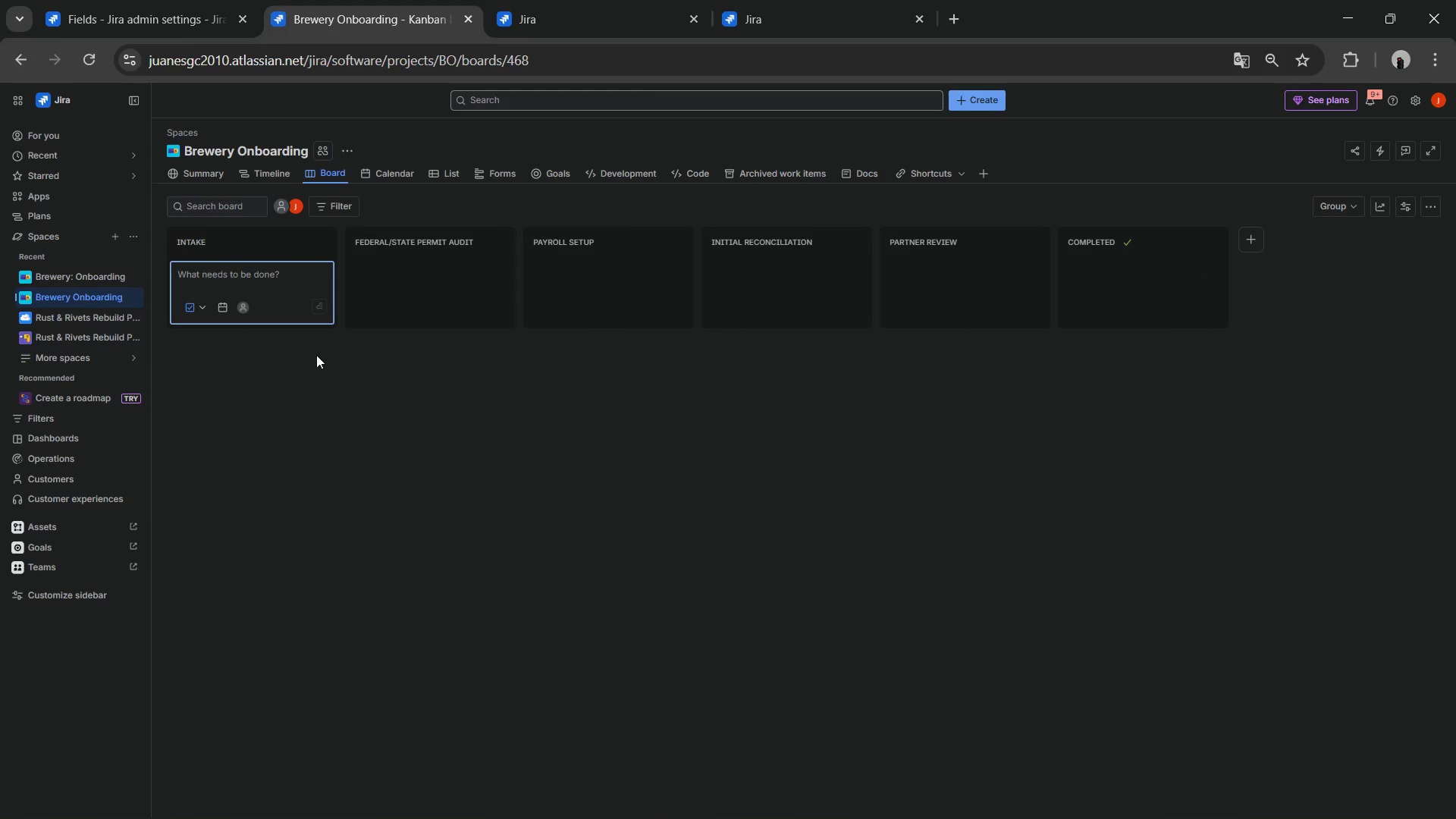 
left_click([80, 273])
 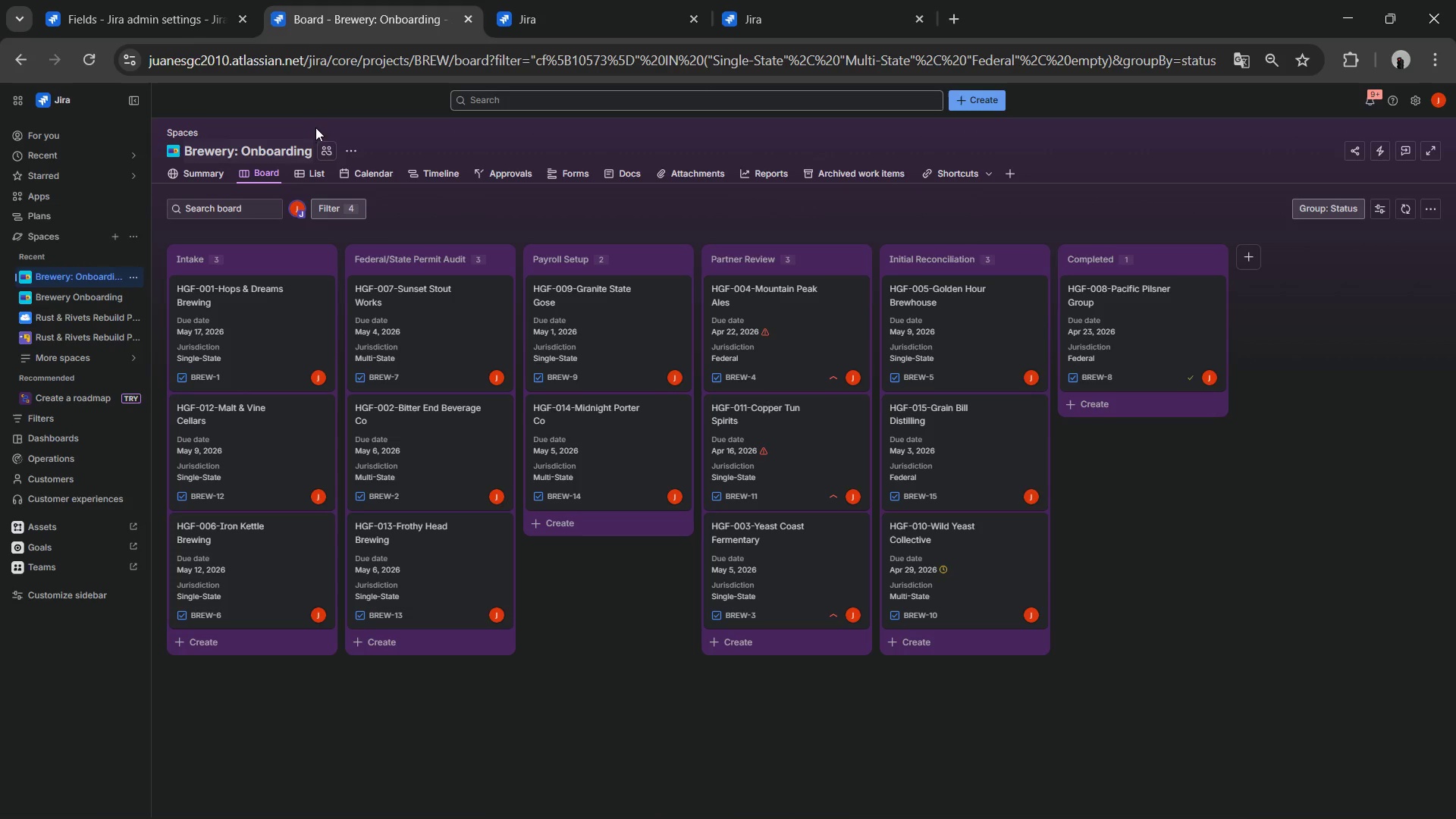 
wait(6.02)
 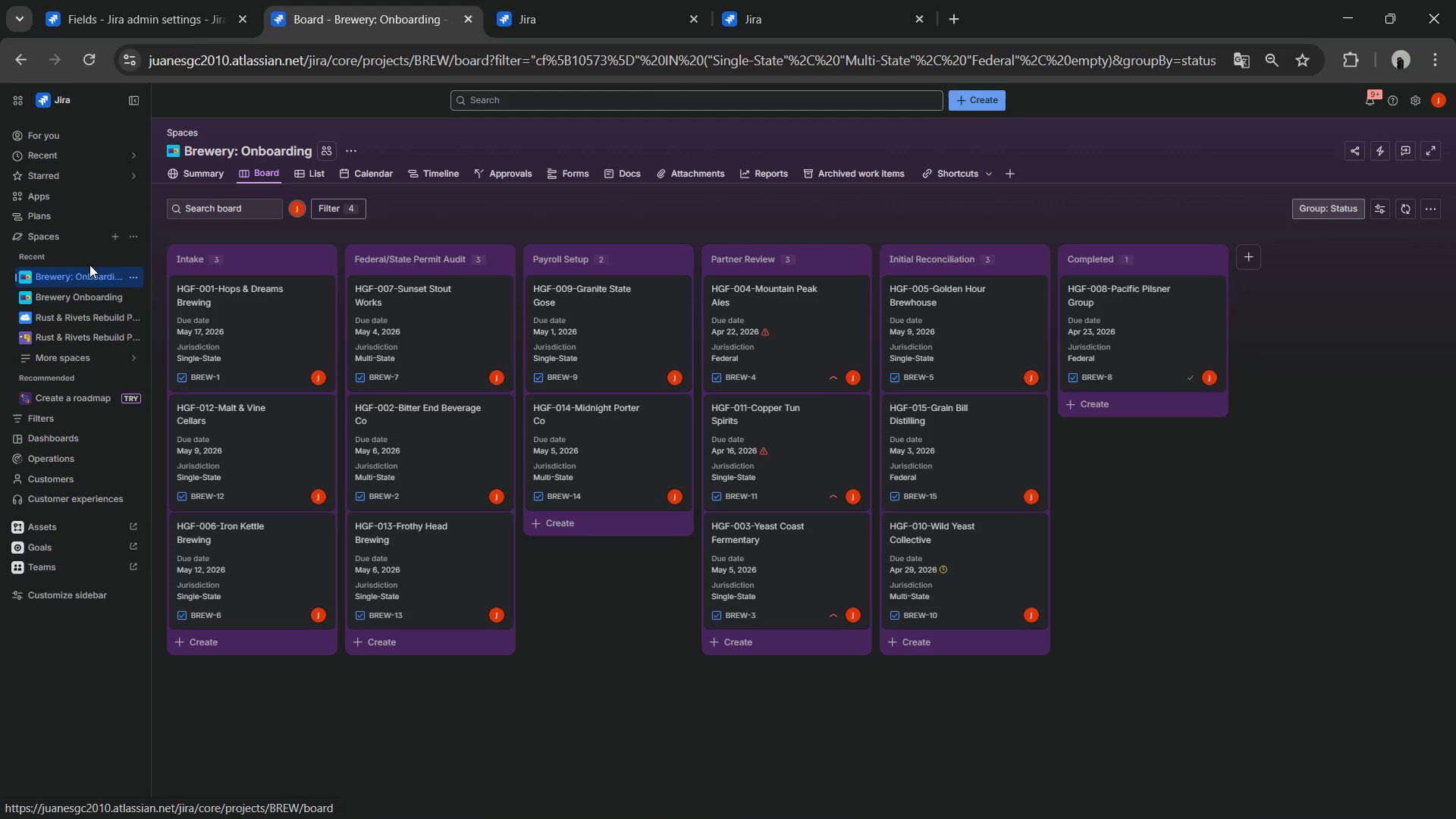 
left_click([350, 151])
 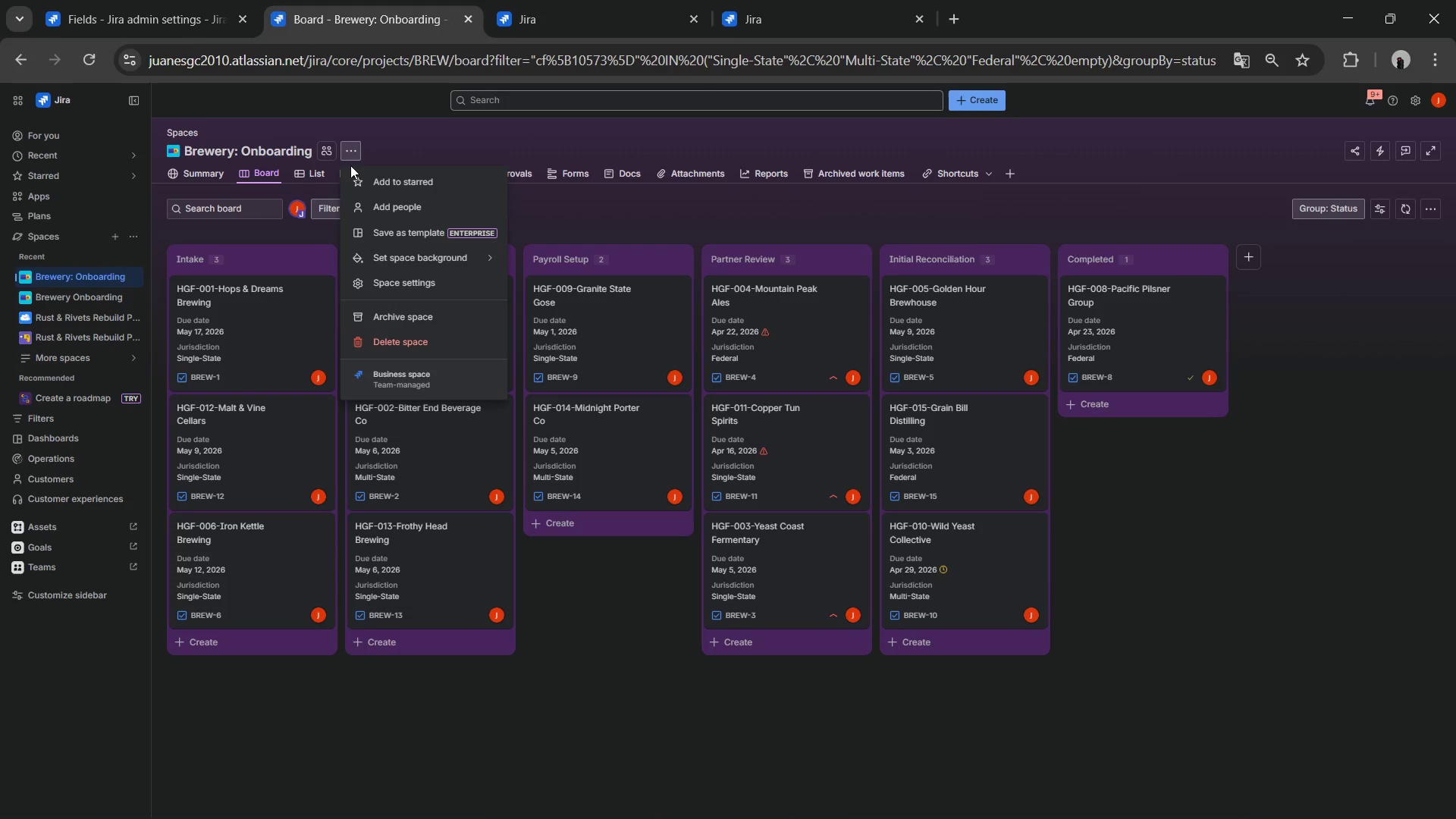 
left_click([403, 375])
 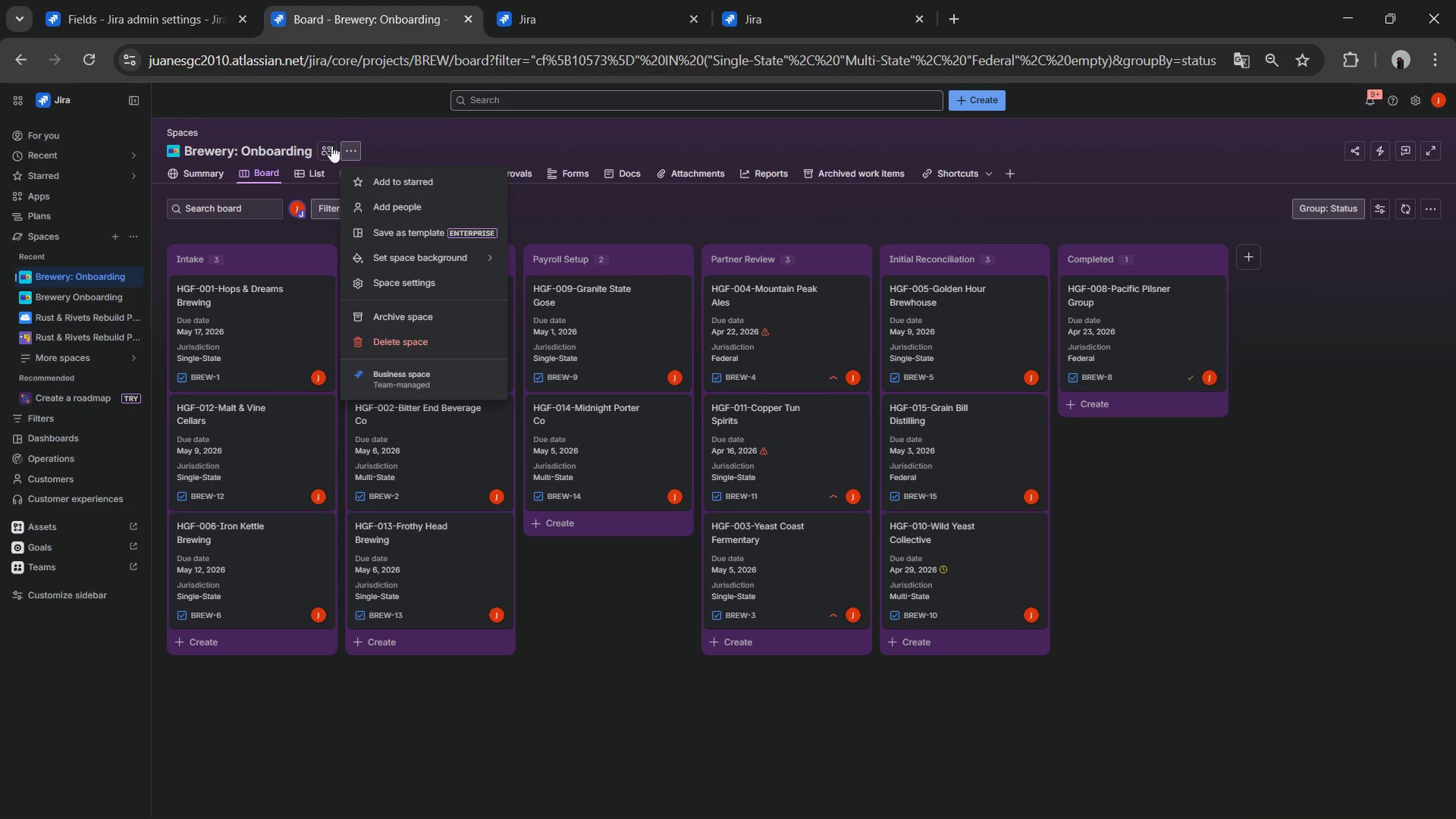 
left_click([329, 151])
 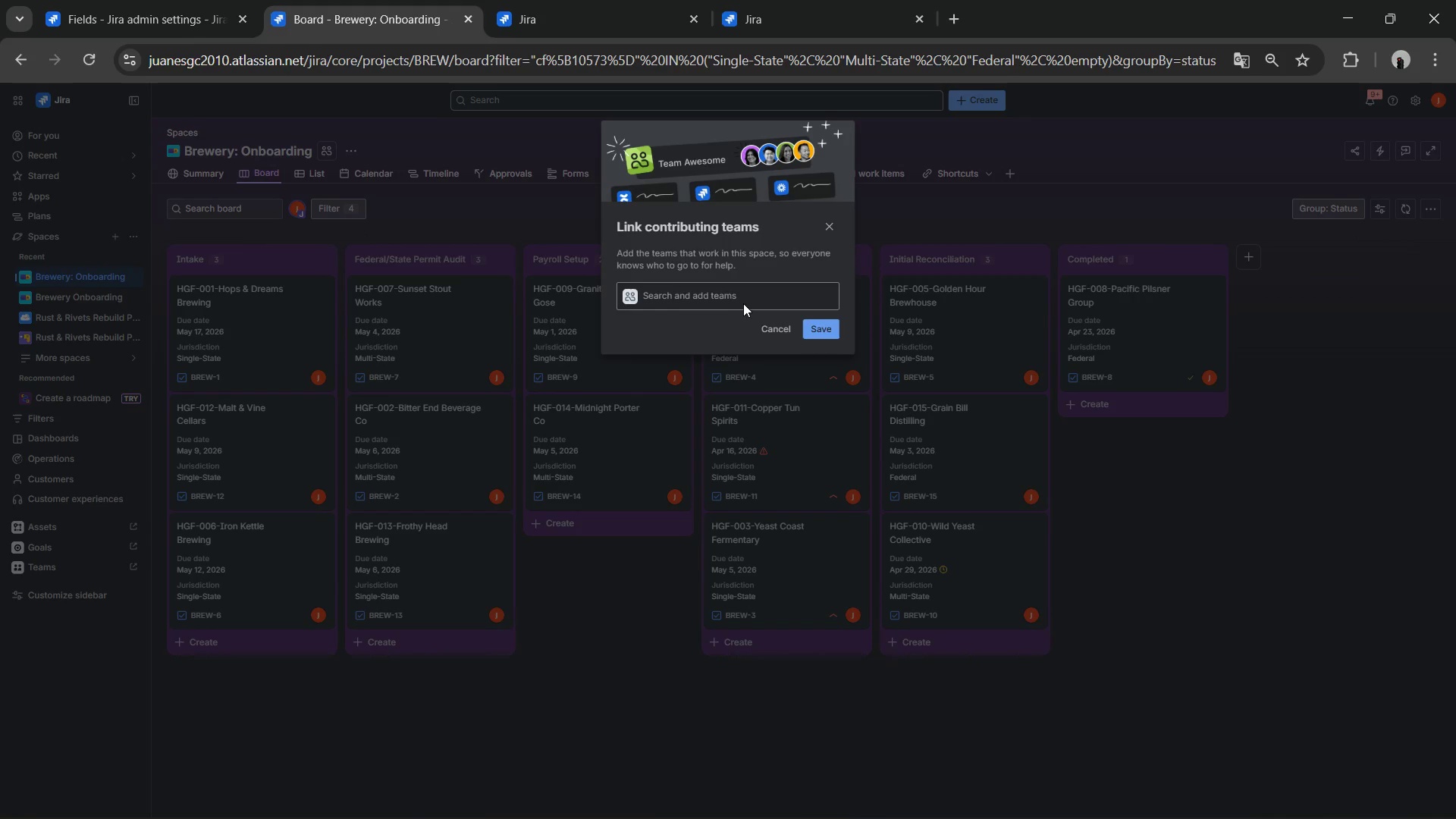 
left_click([770, 328])
 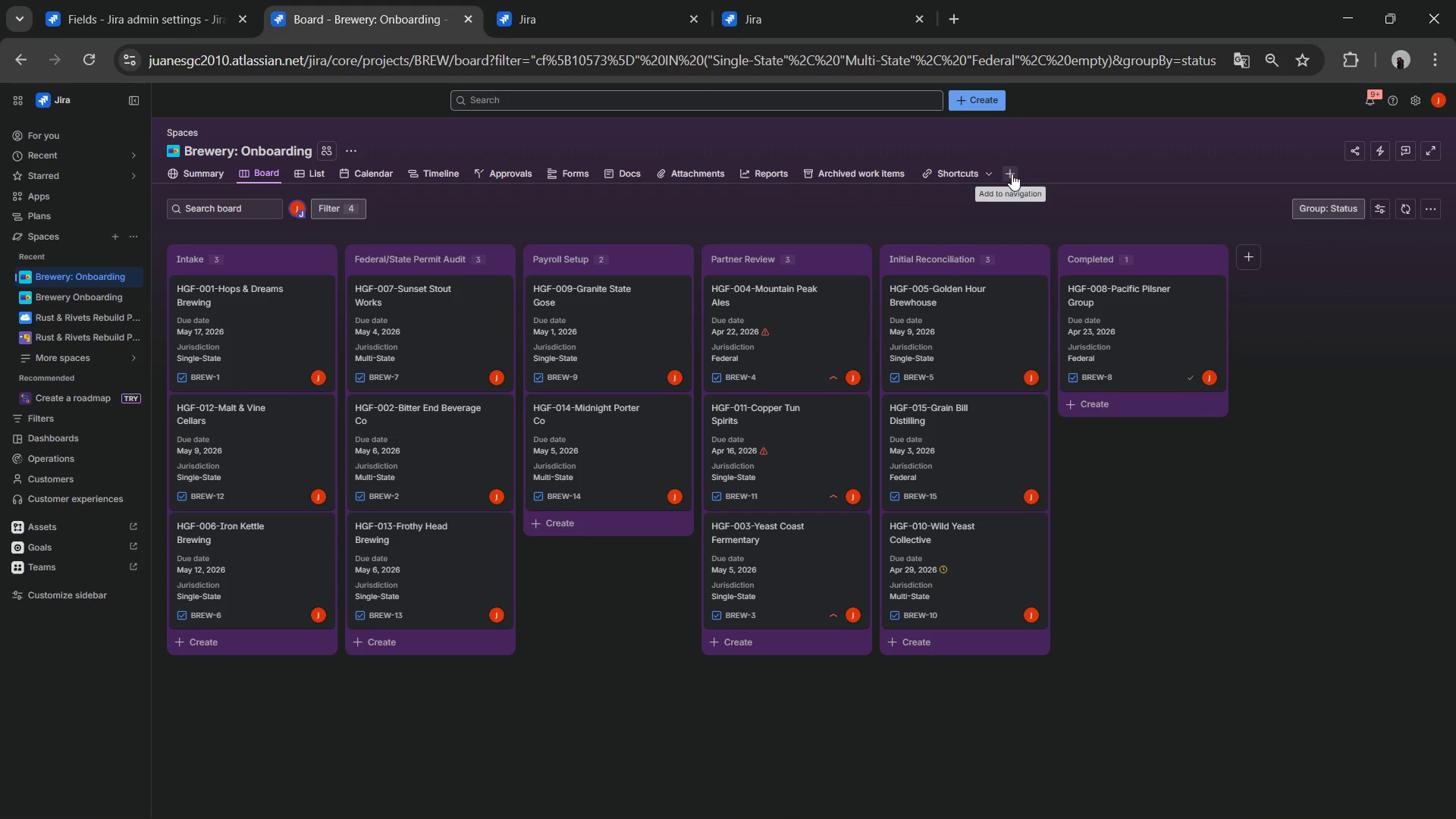 
left_click([1012, 174])
 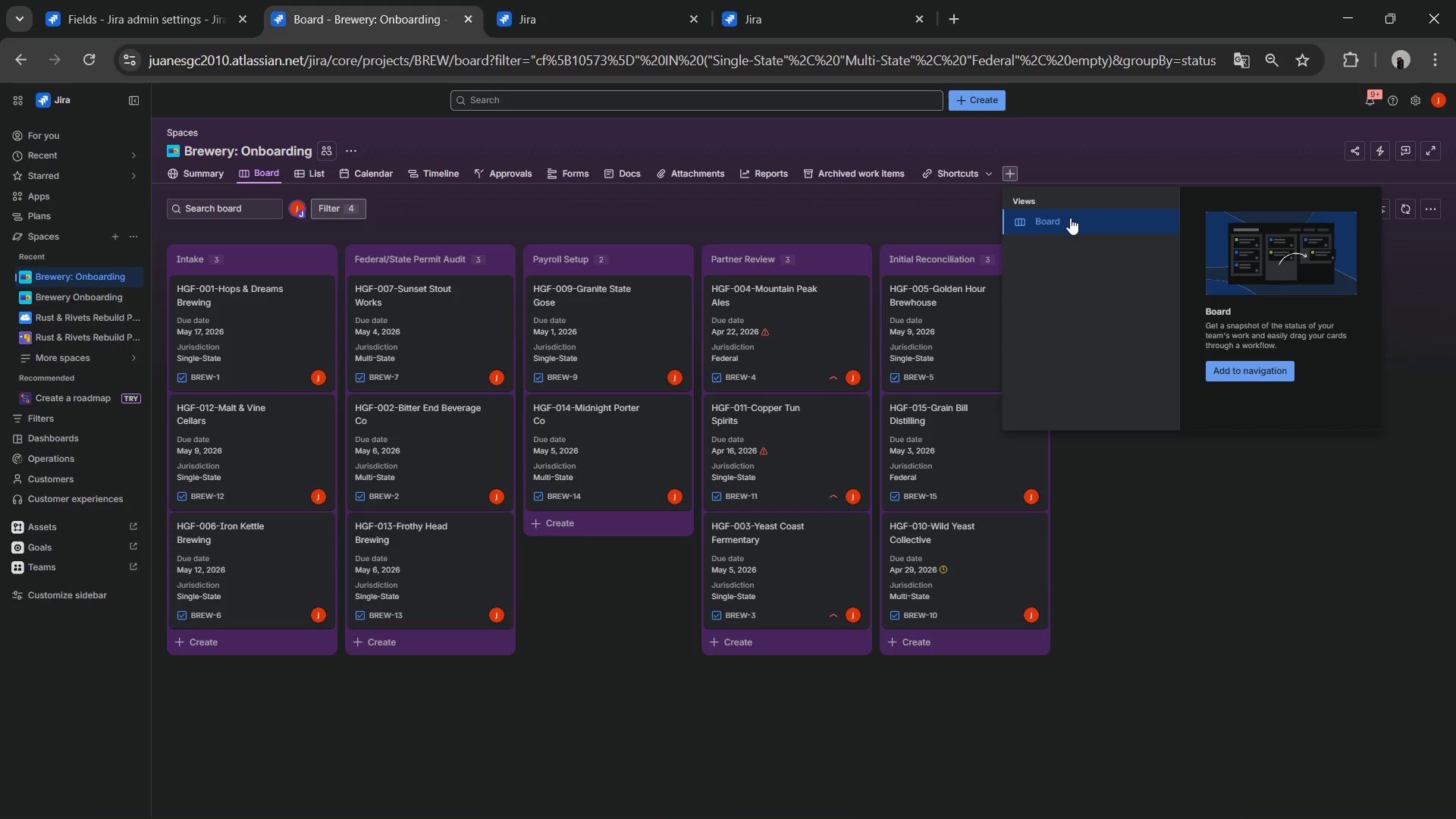 
left_click([1070, 218])
 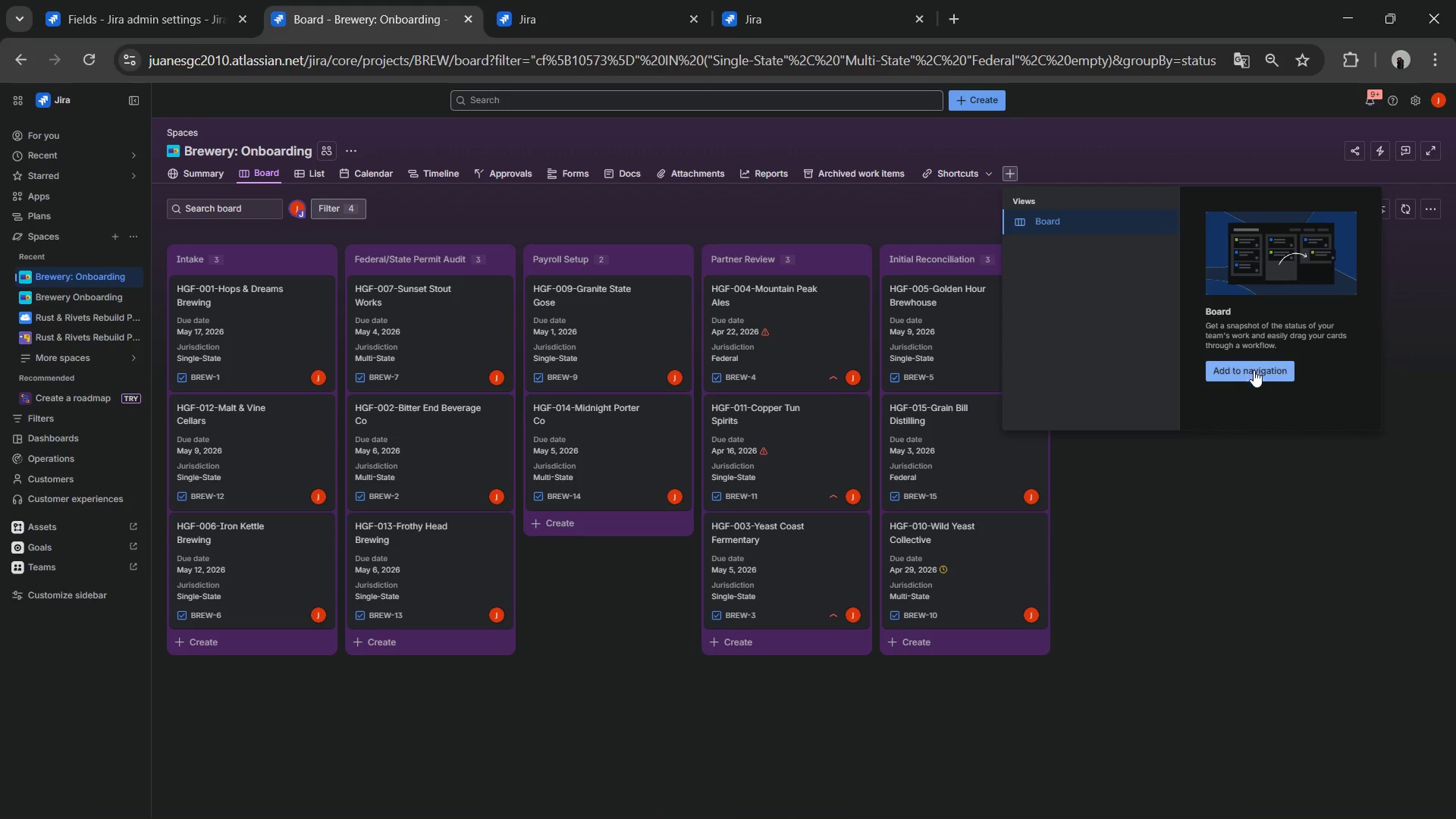 
left_click([1254, 372])
 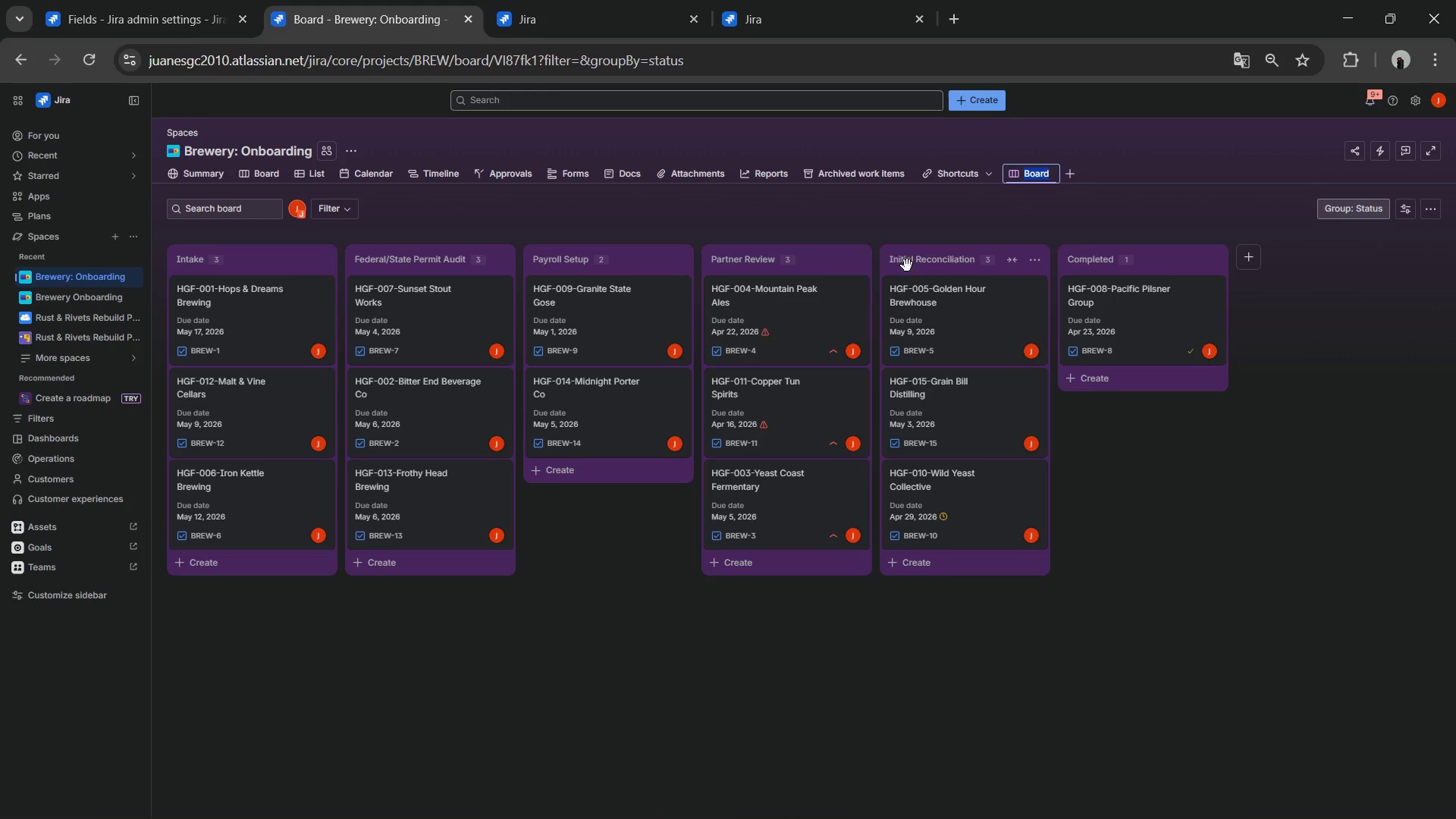 
left_click([1373, 215])
 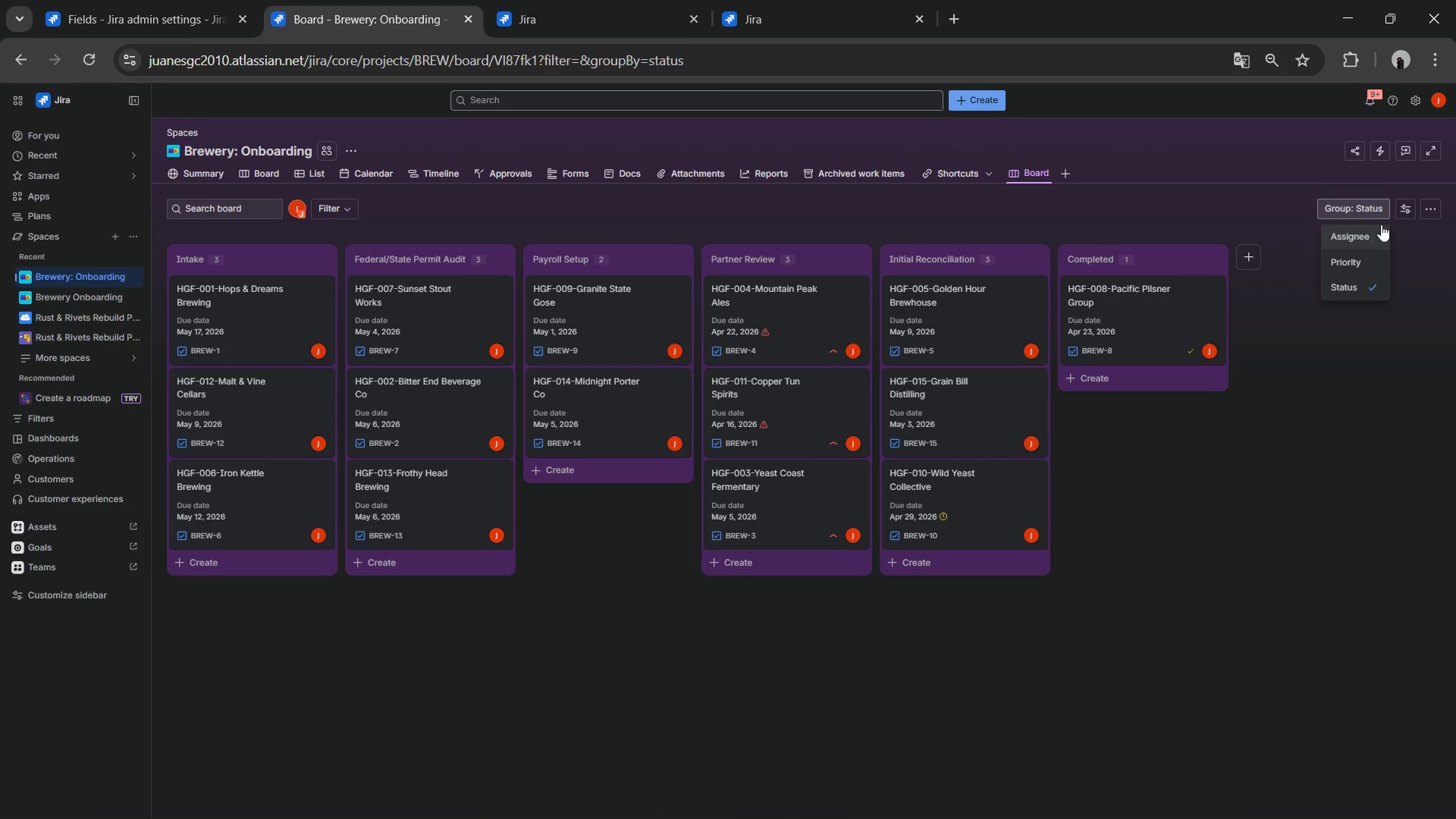 
left_click([1400, 210])
 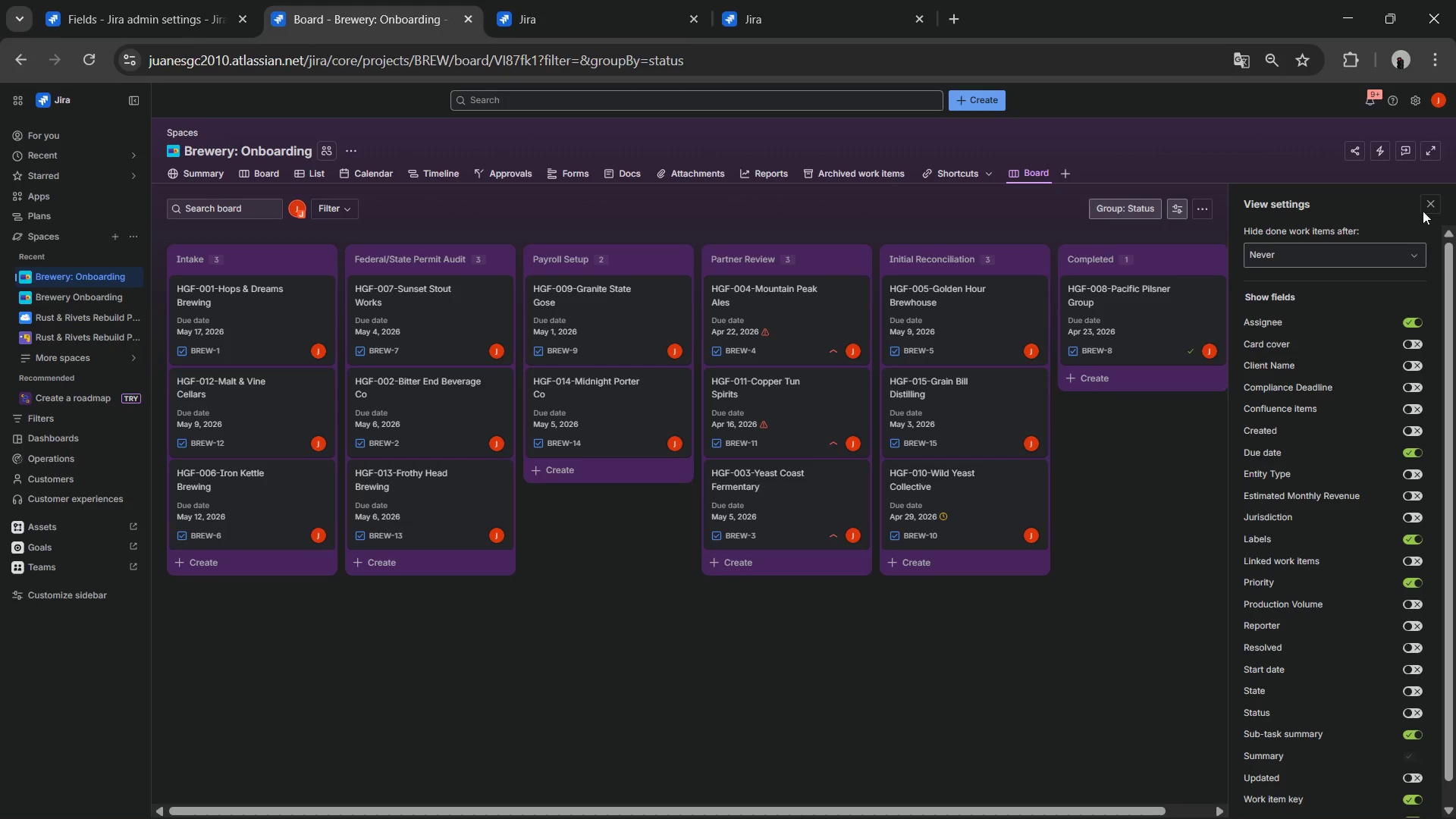 
left_click([1429, 210])
 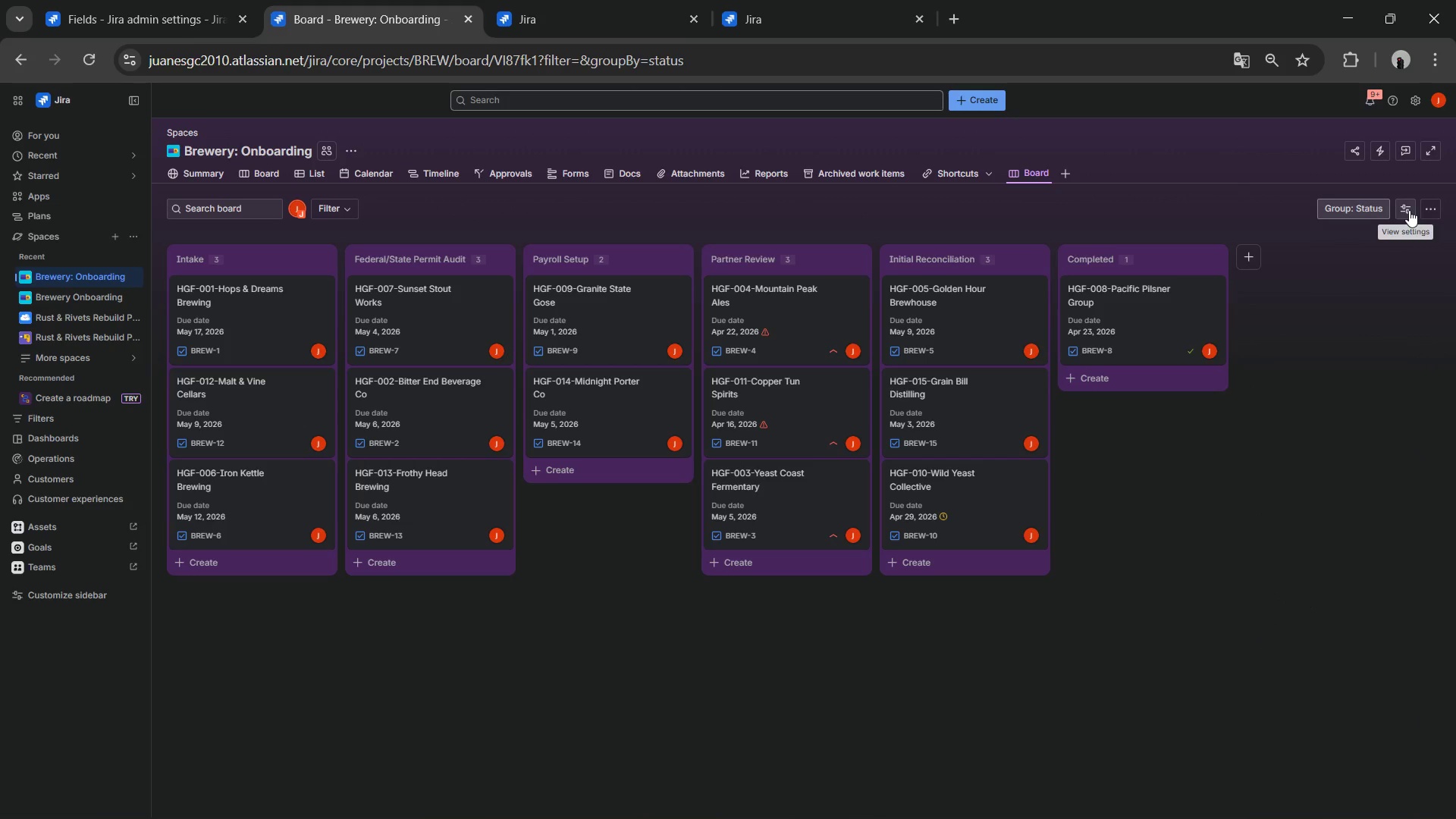 
wait(16.36)
 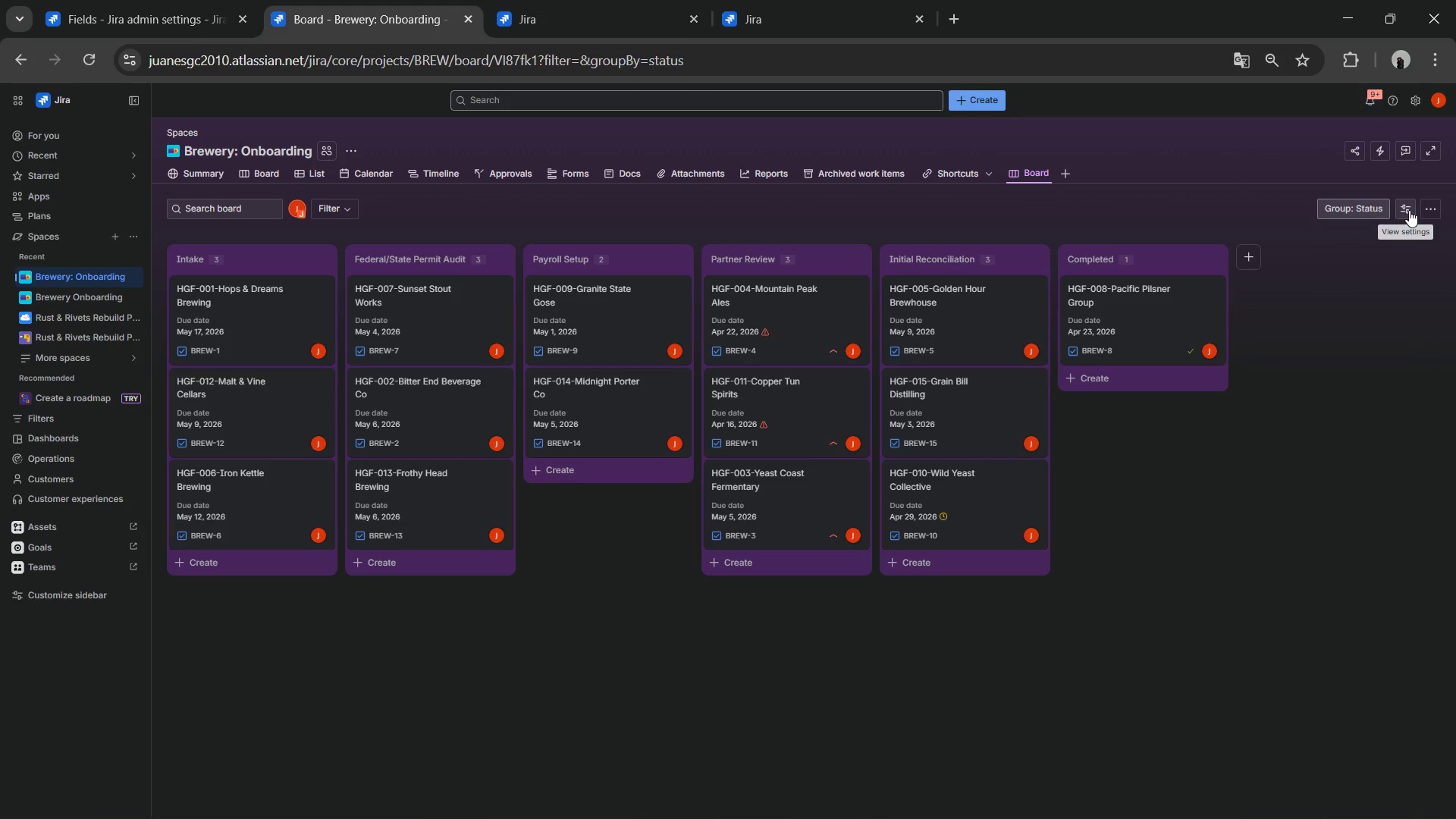 
left_click([131, 278])
 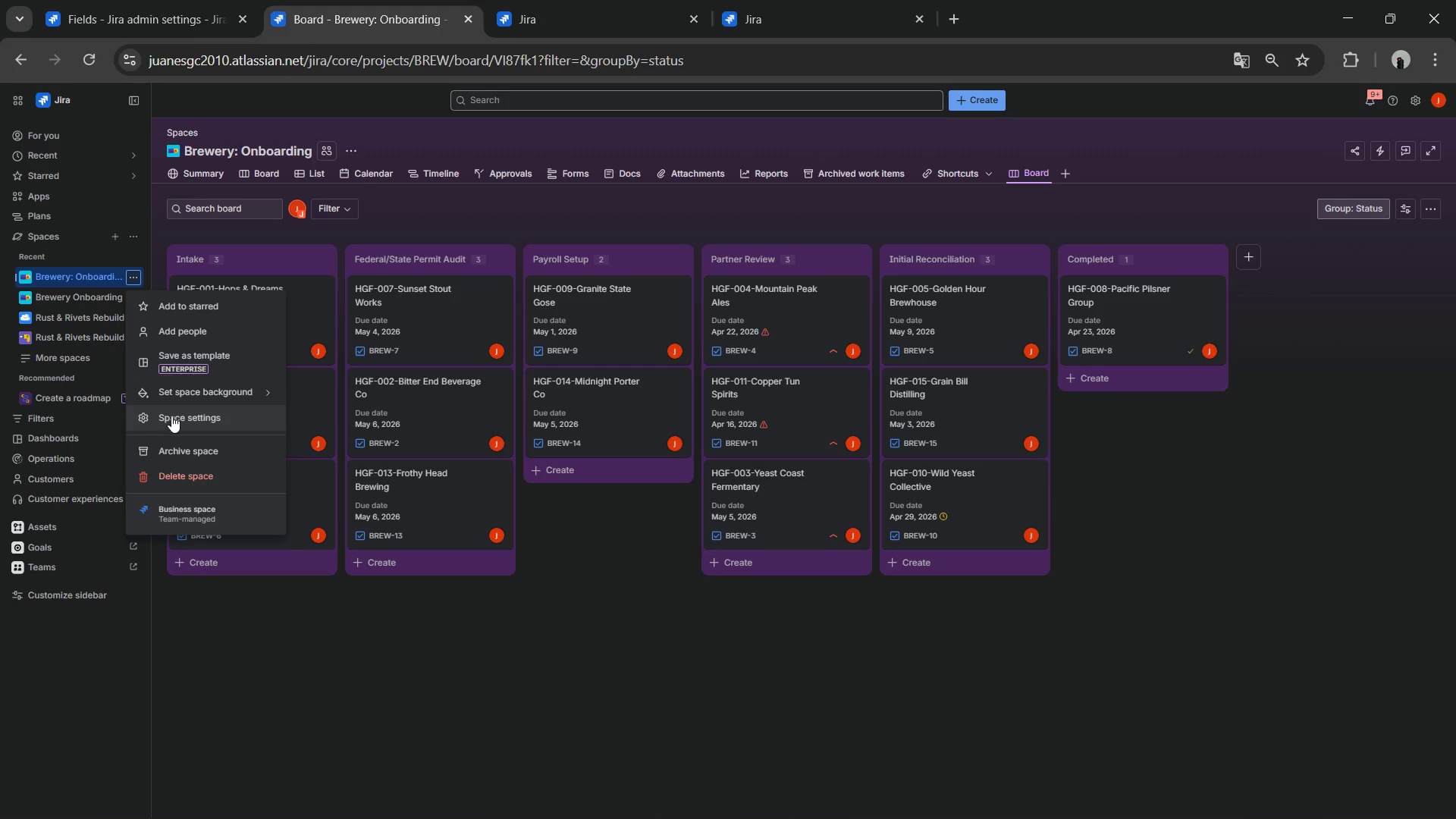 
left_click([171, 416])
 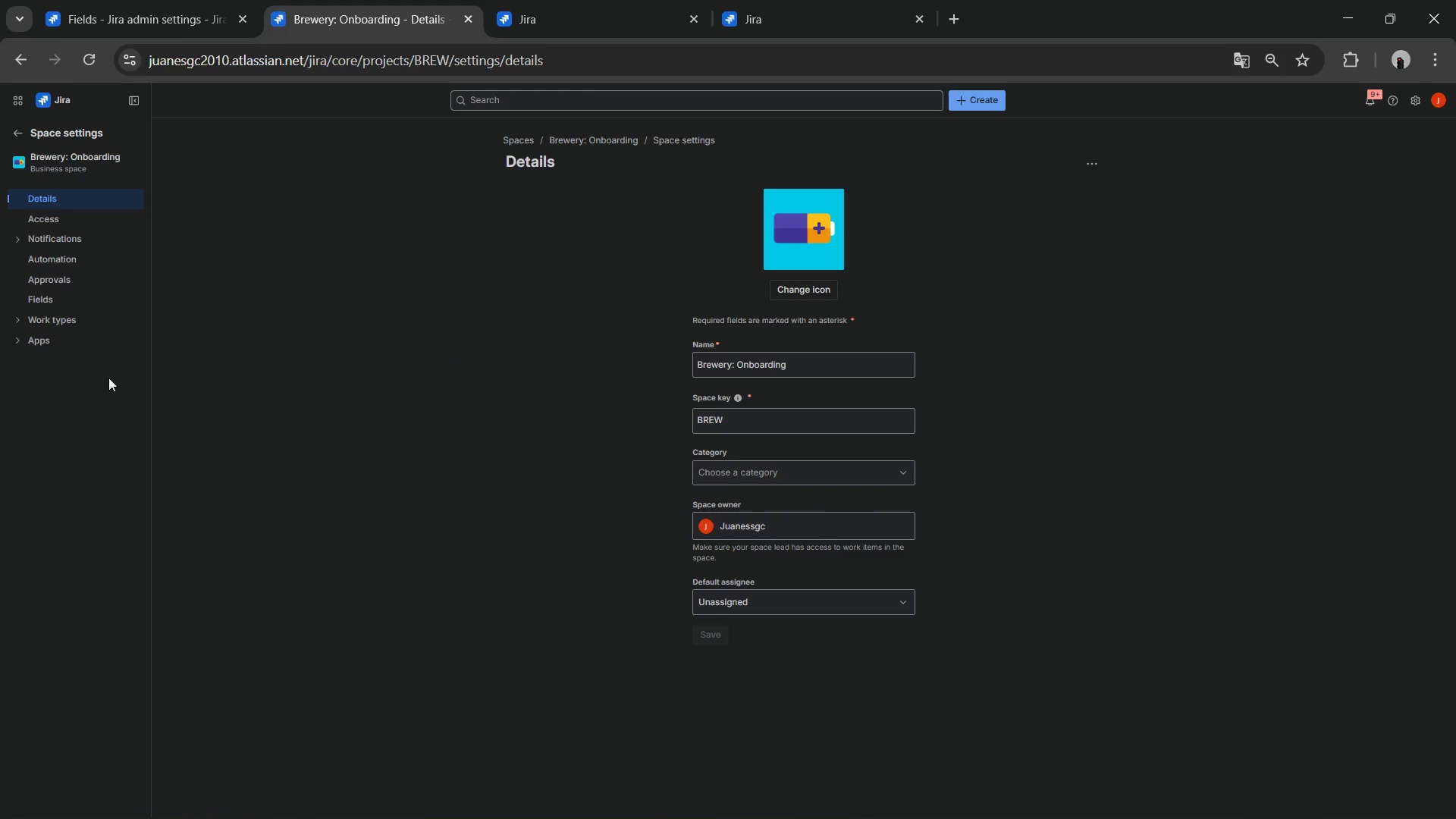 
left_click([74, 336])
 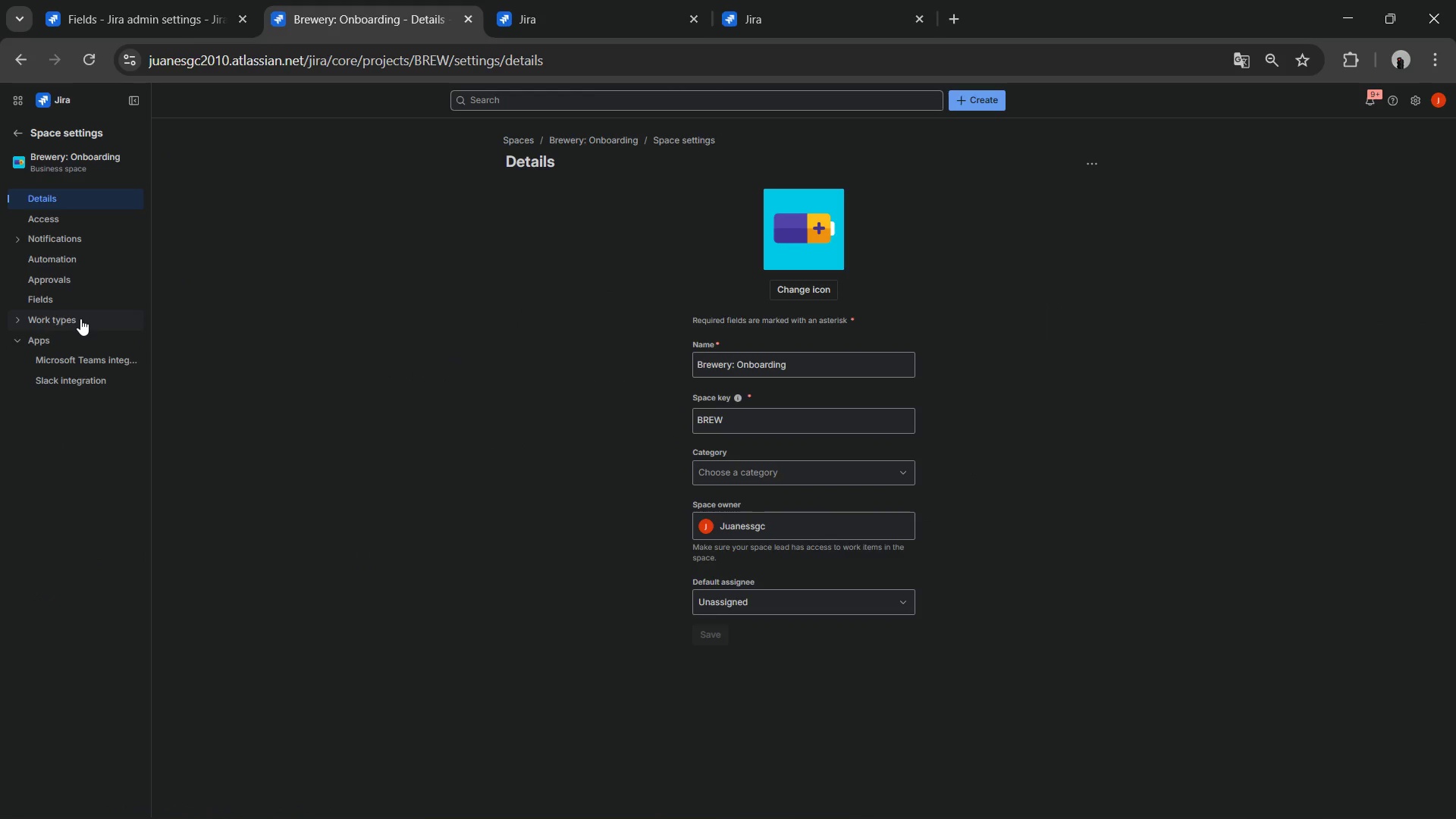 
left_click([80, 318])
 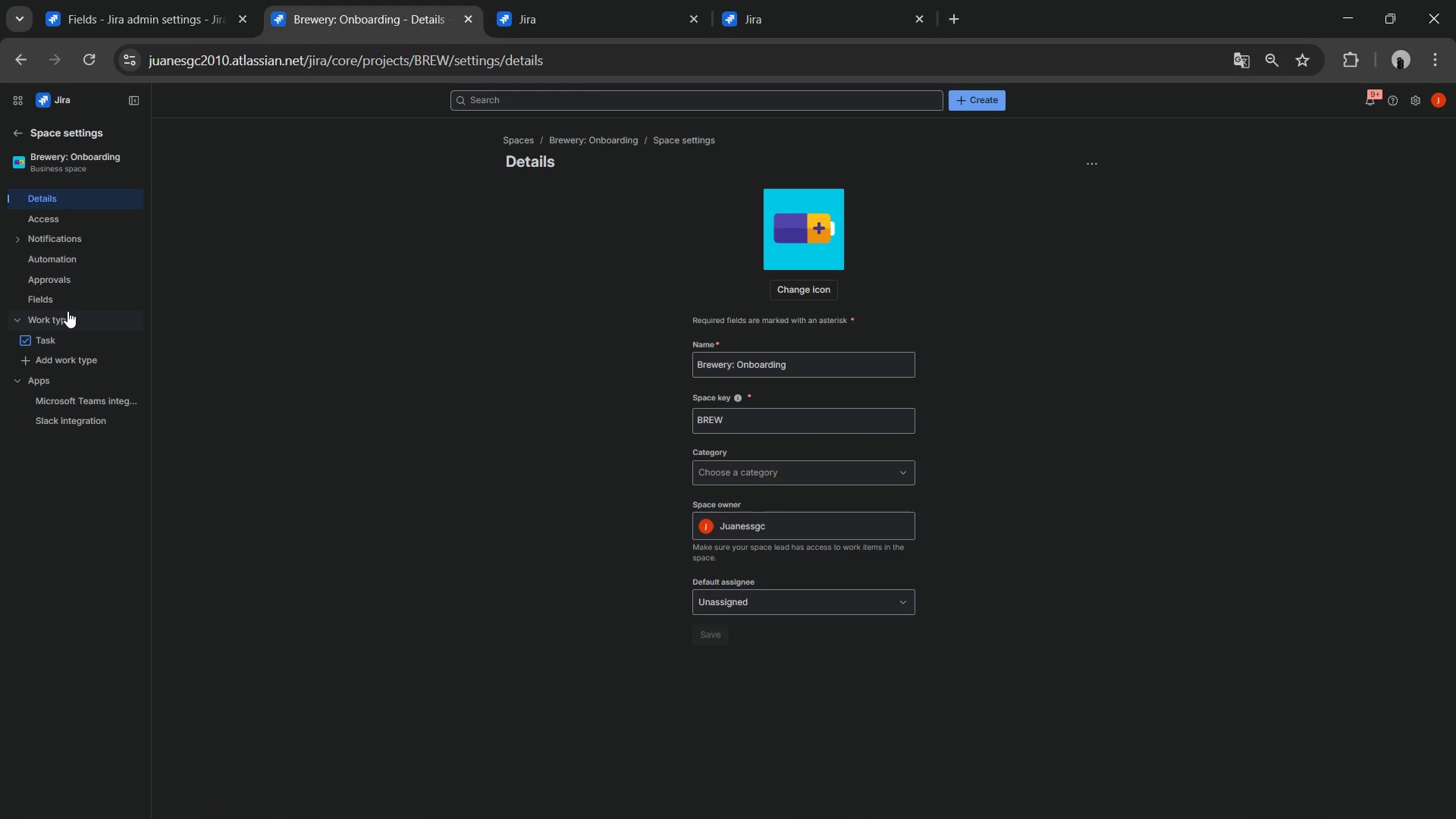 
left_click([67, 306])
 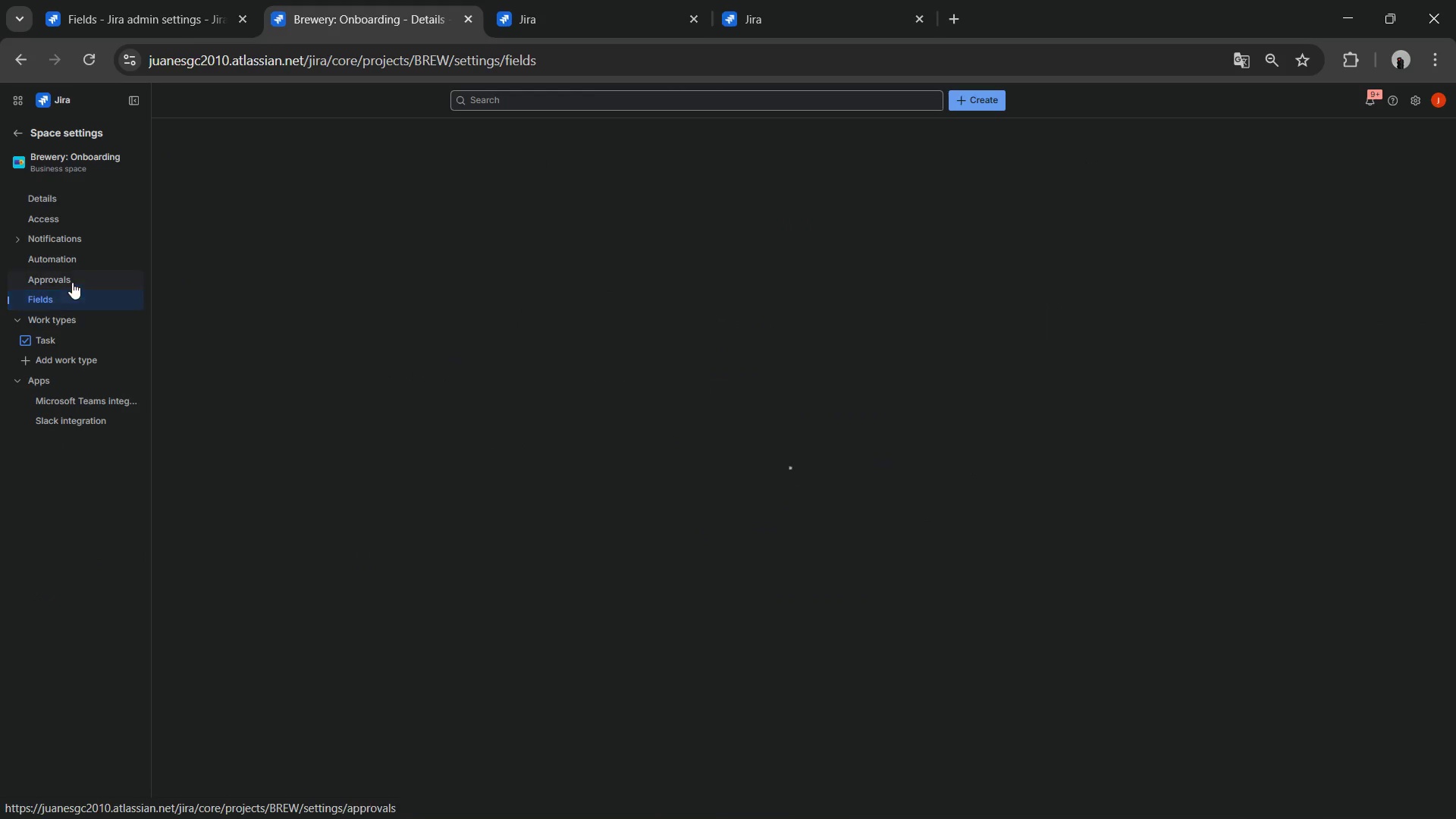 
left_click([74, 276])
 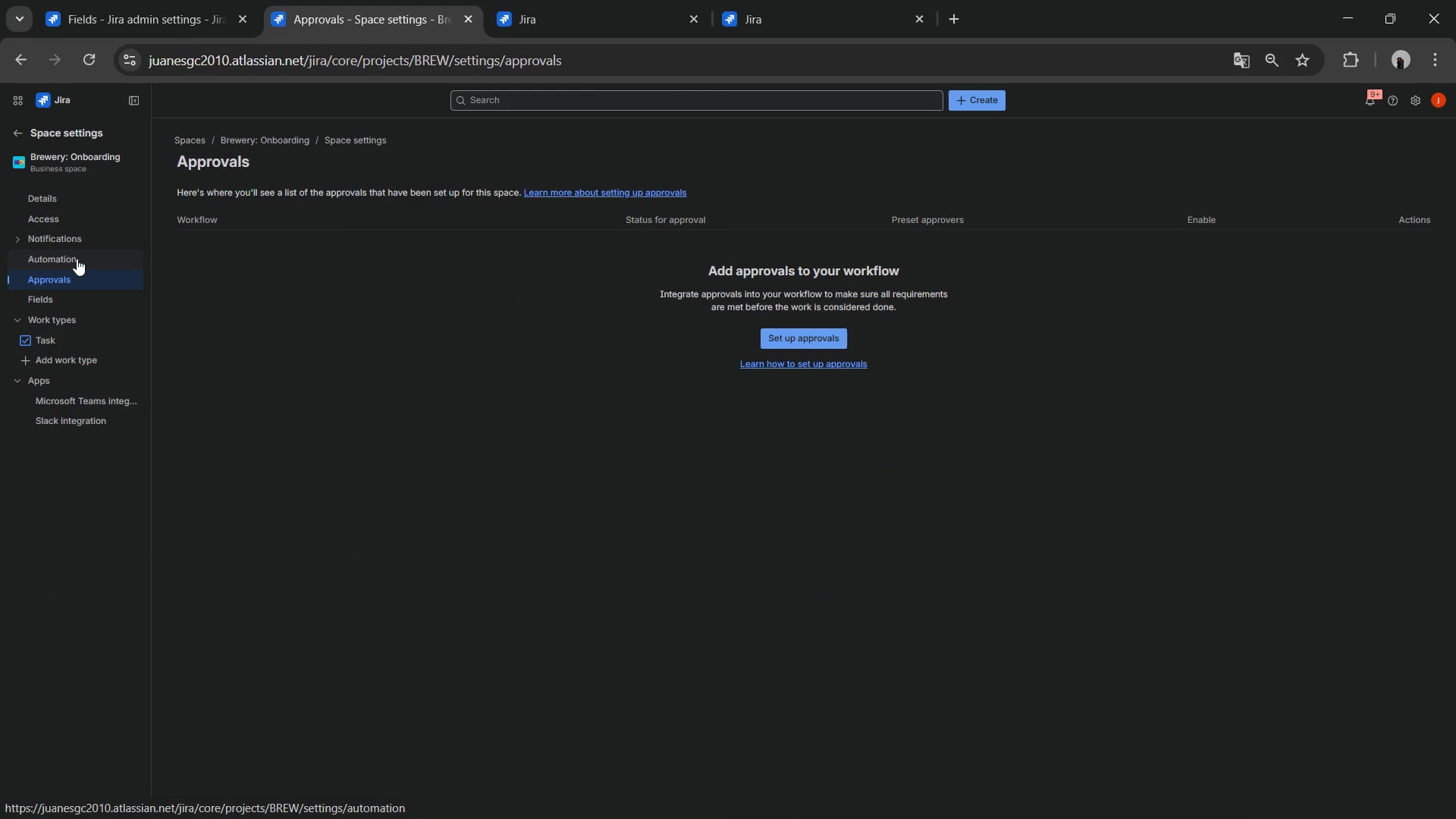 
left_click([77, 259])
 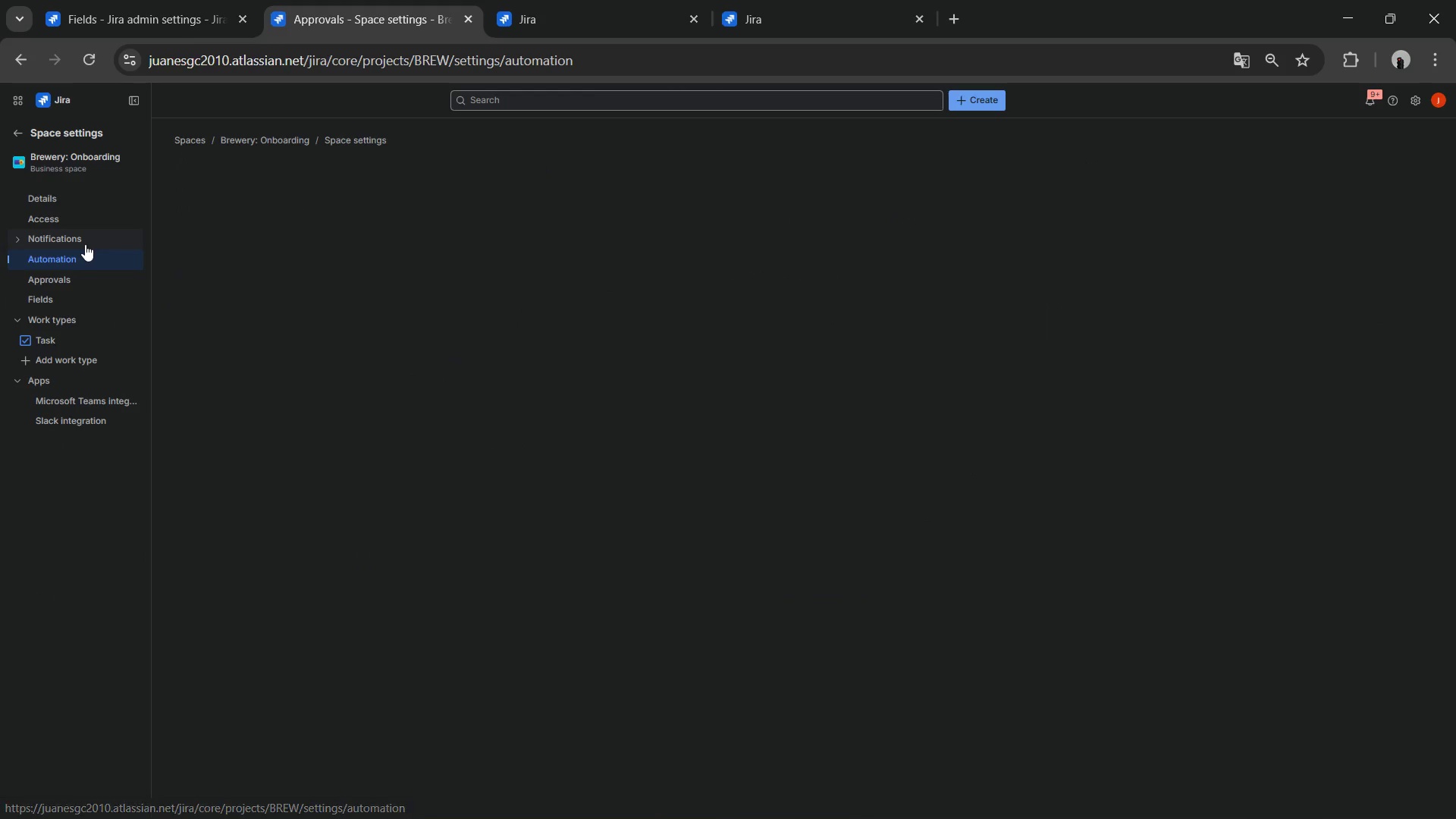 
left_click([85, 244])
 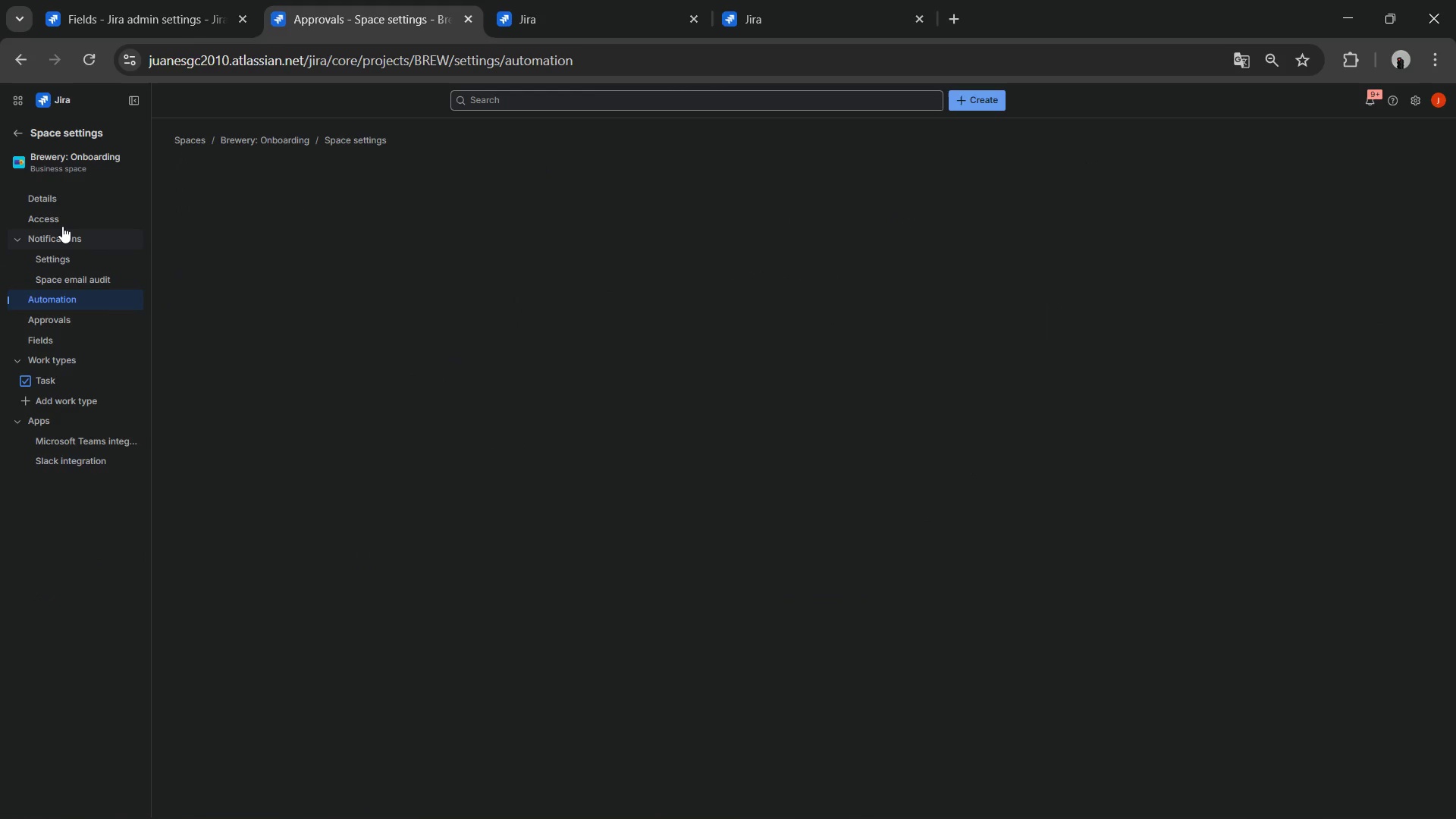 
left_click([50, 258])
 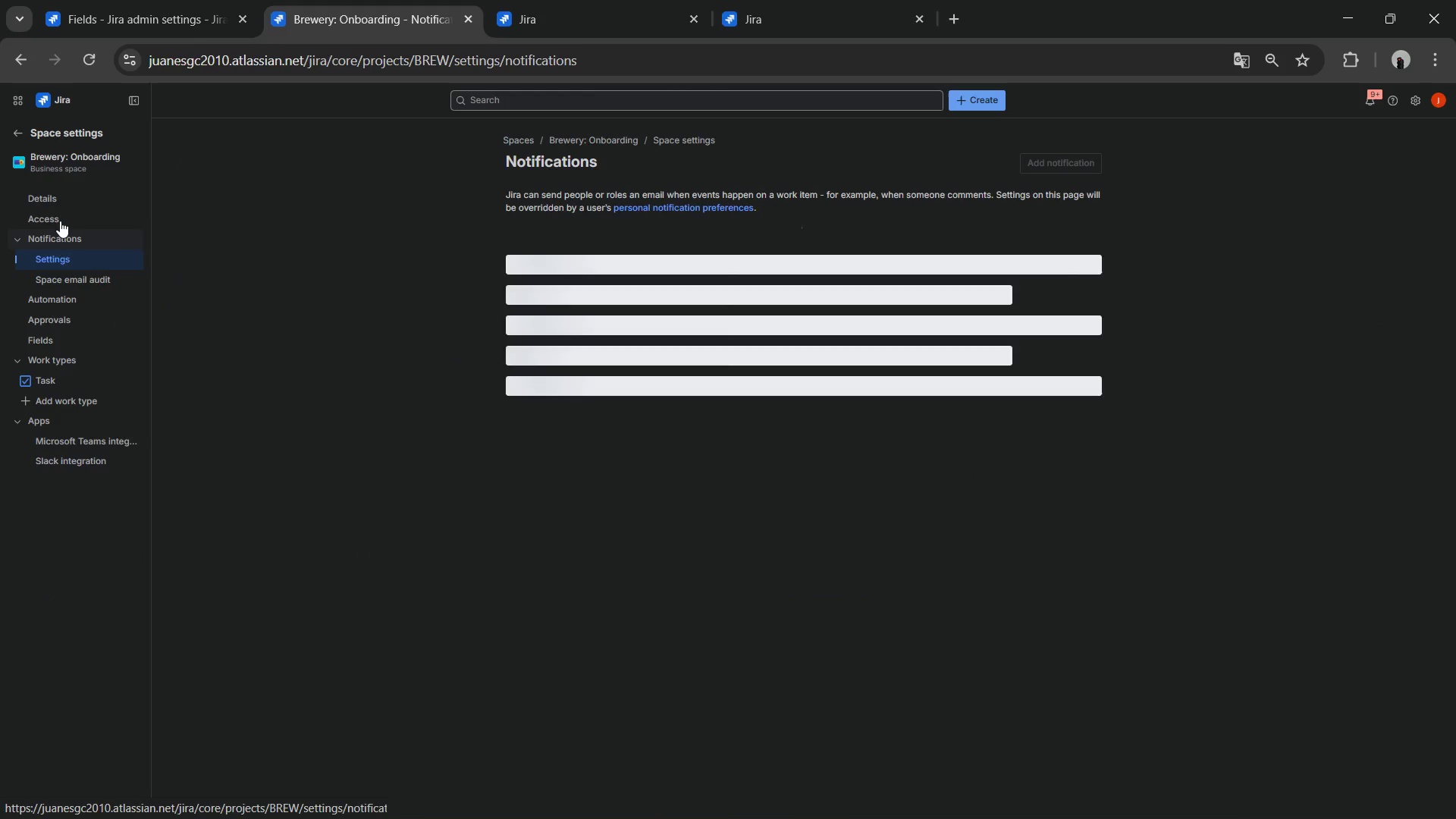 
left_click([60, 219])
 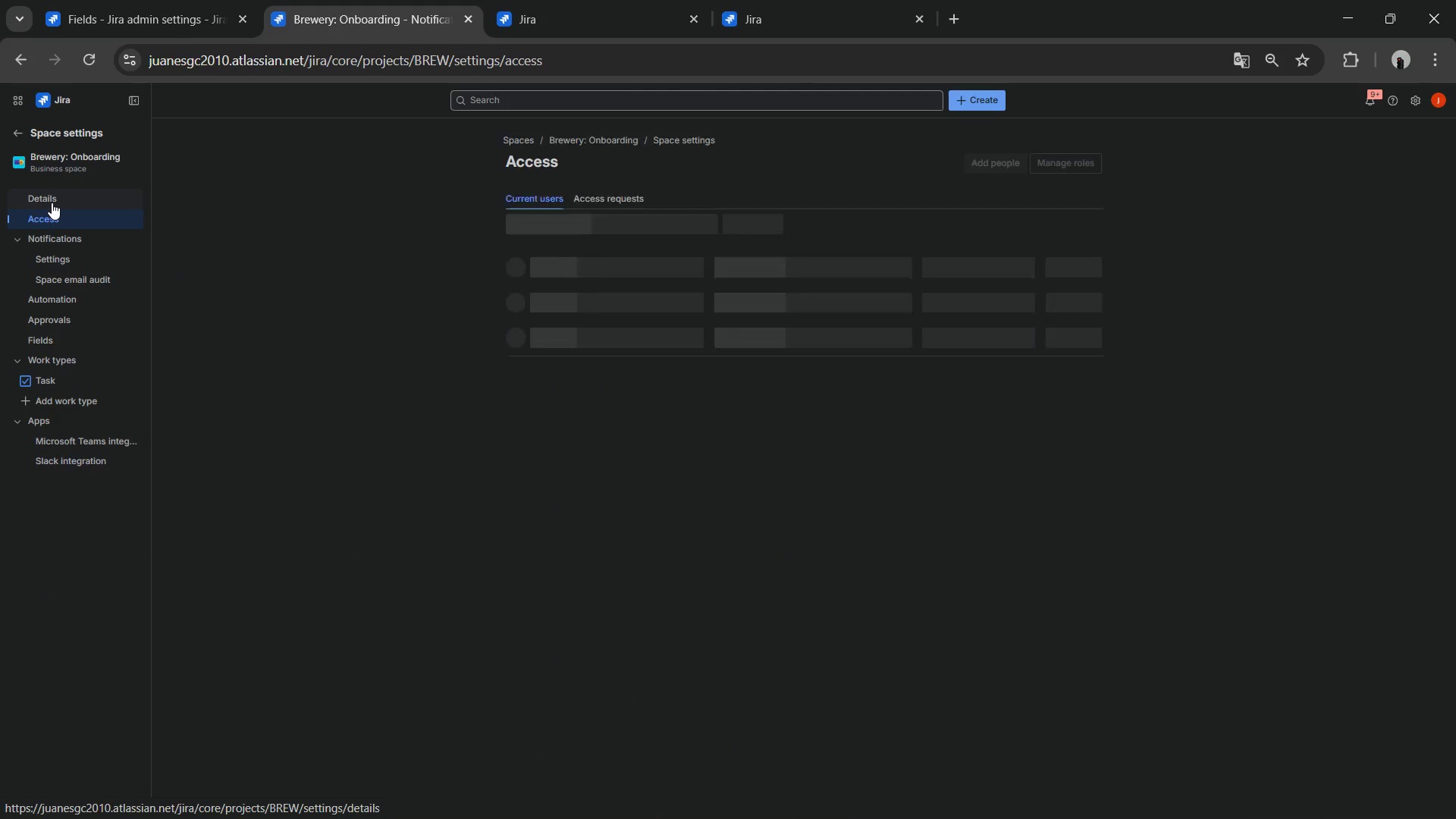 
left_click([52, 202])
 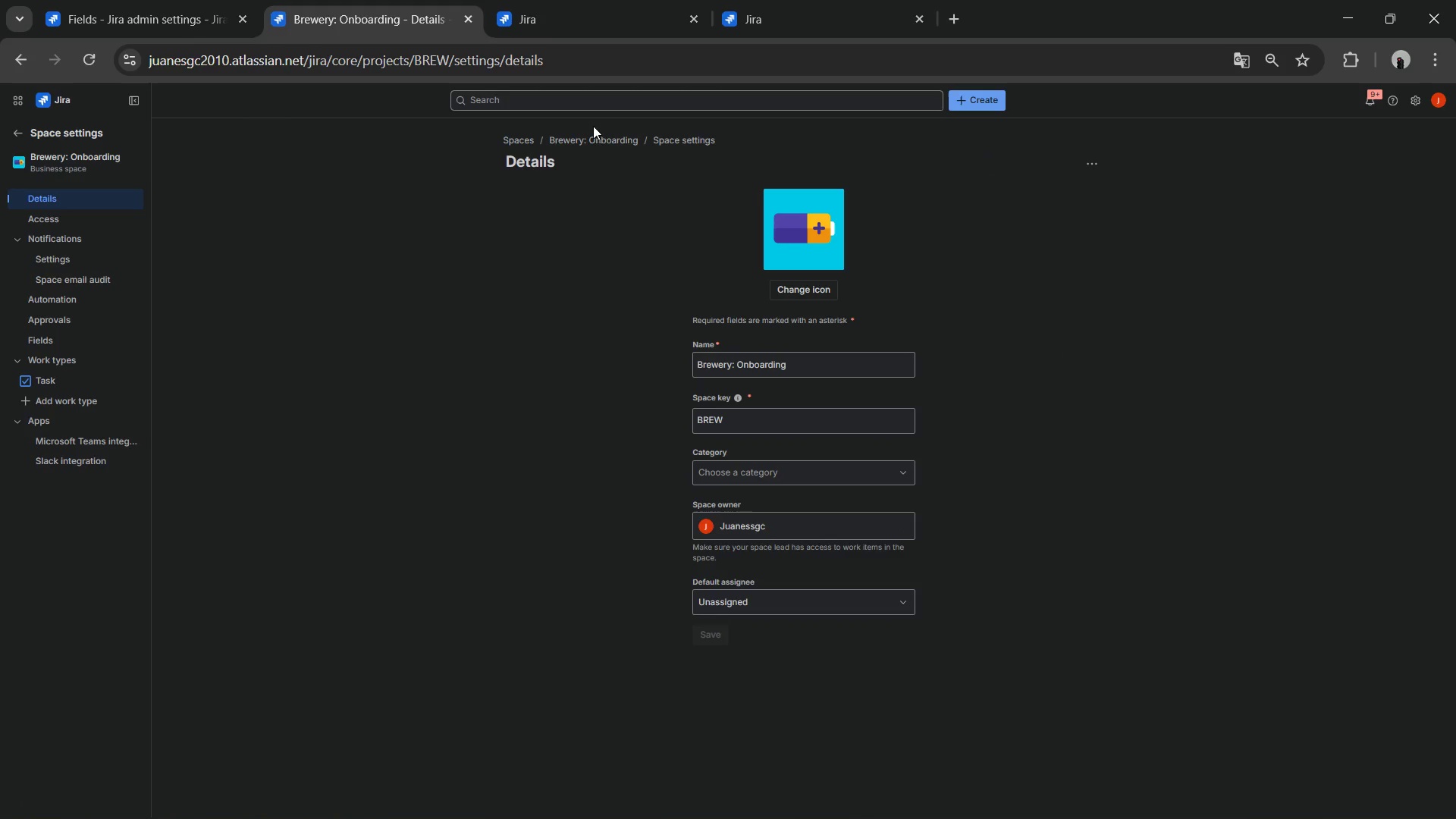 
wait(5.06)
 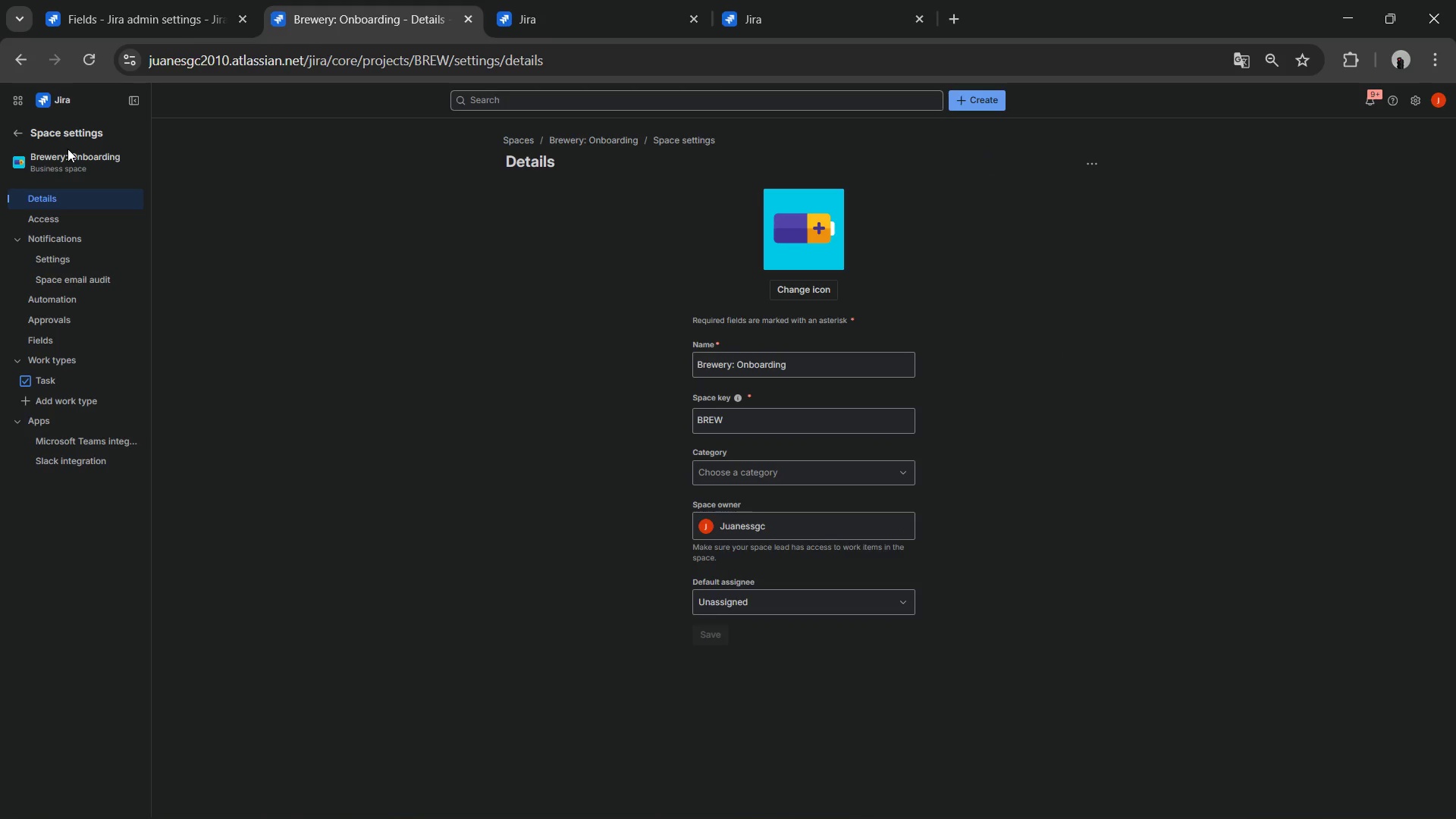 
mouse_move([975, 116])
 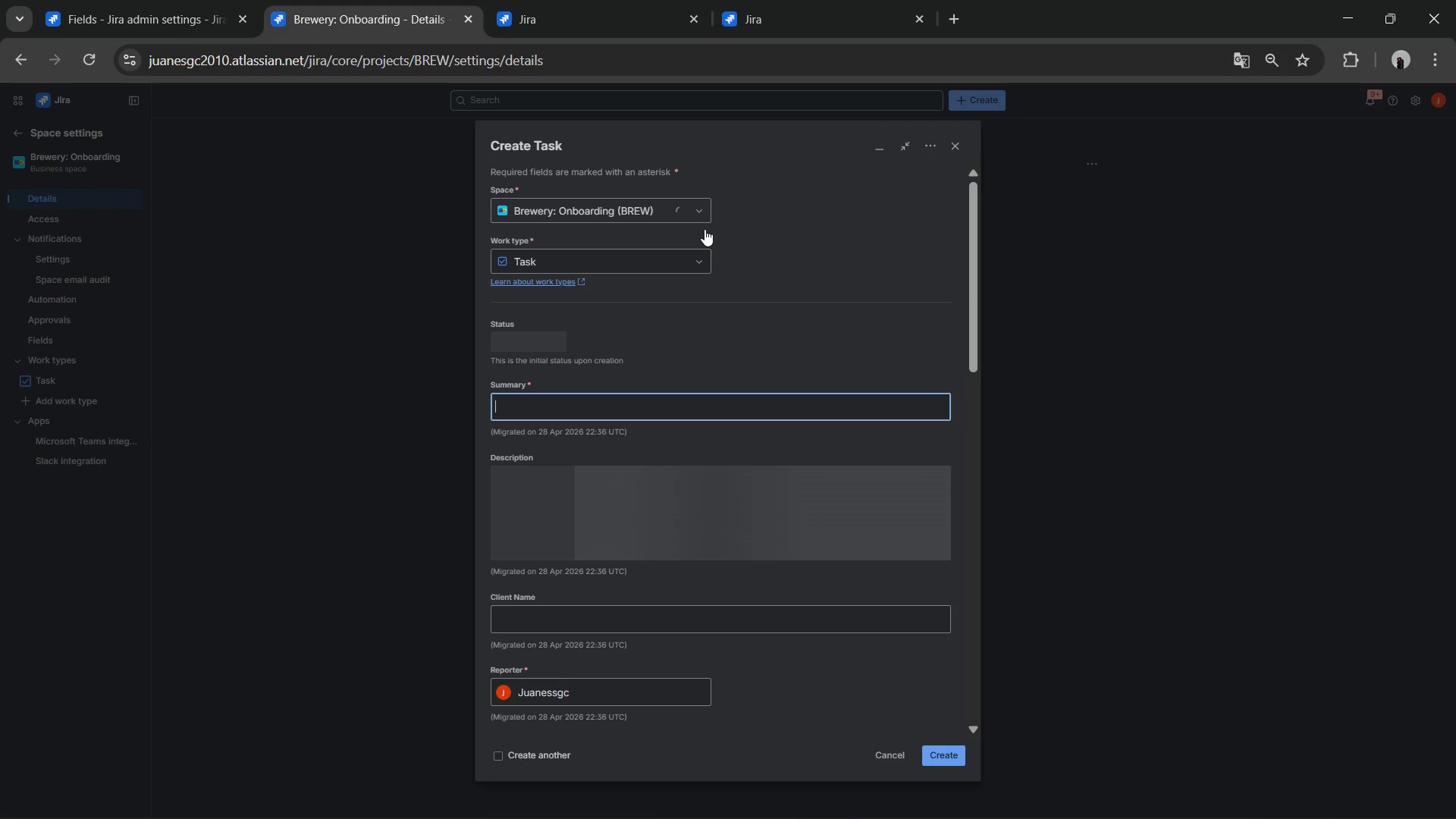 
left_click([679, 247])
 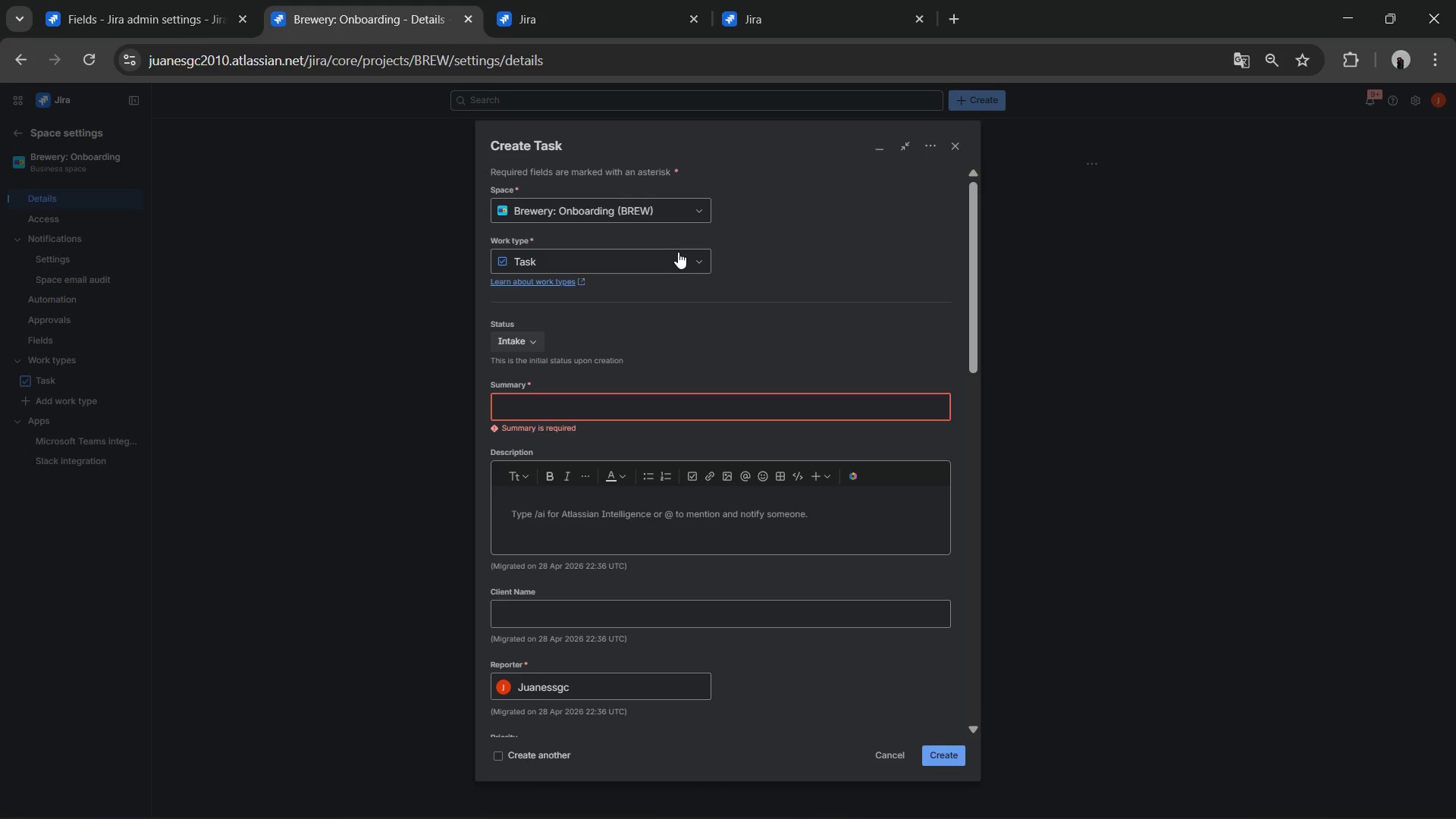 
left_click([676, 253])
 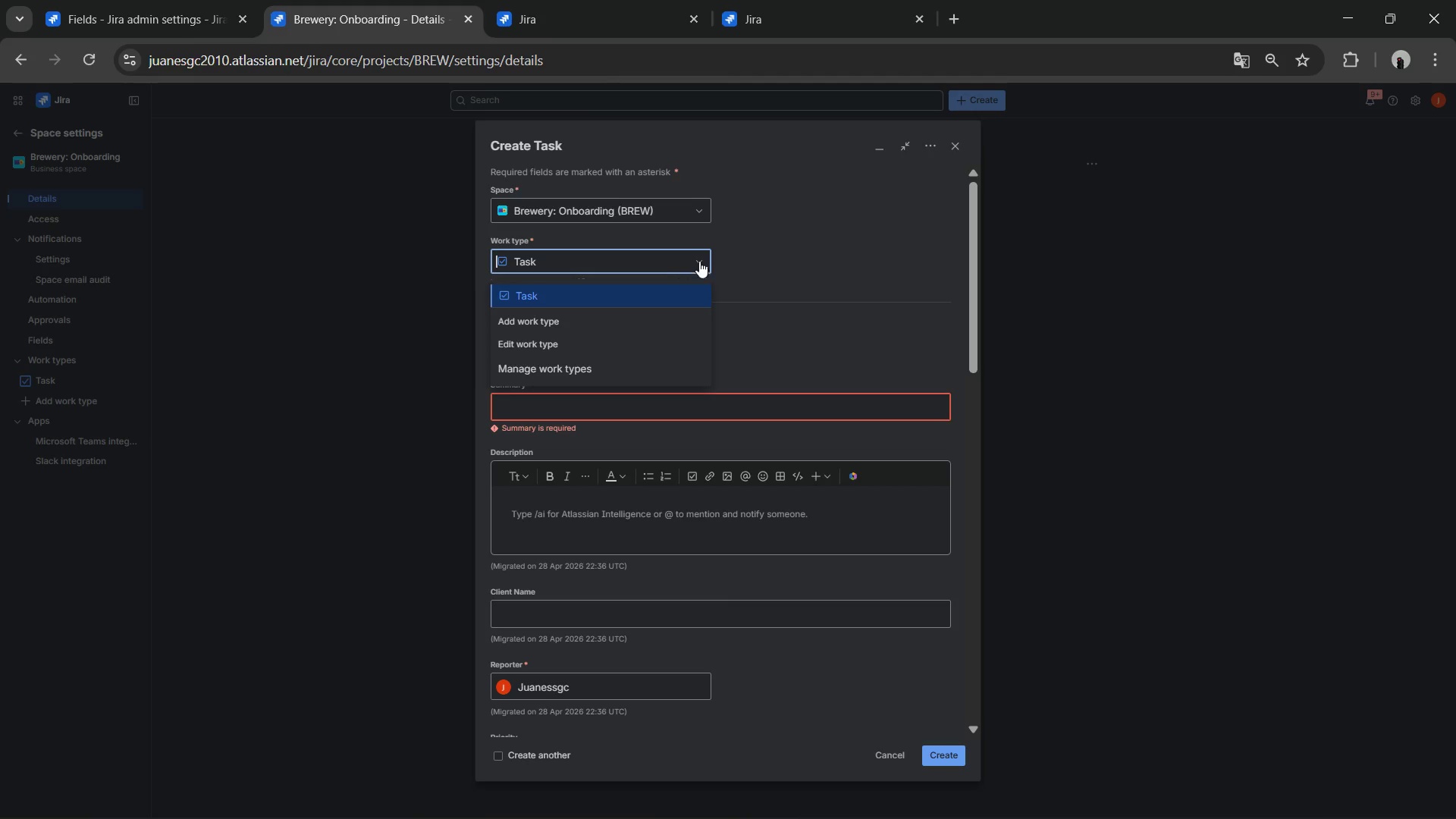 
left_click([794, 258])
 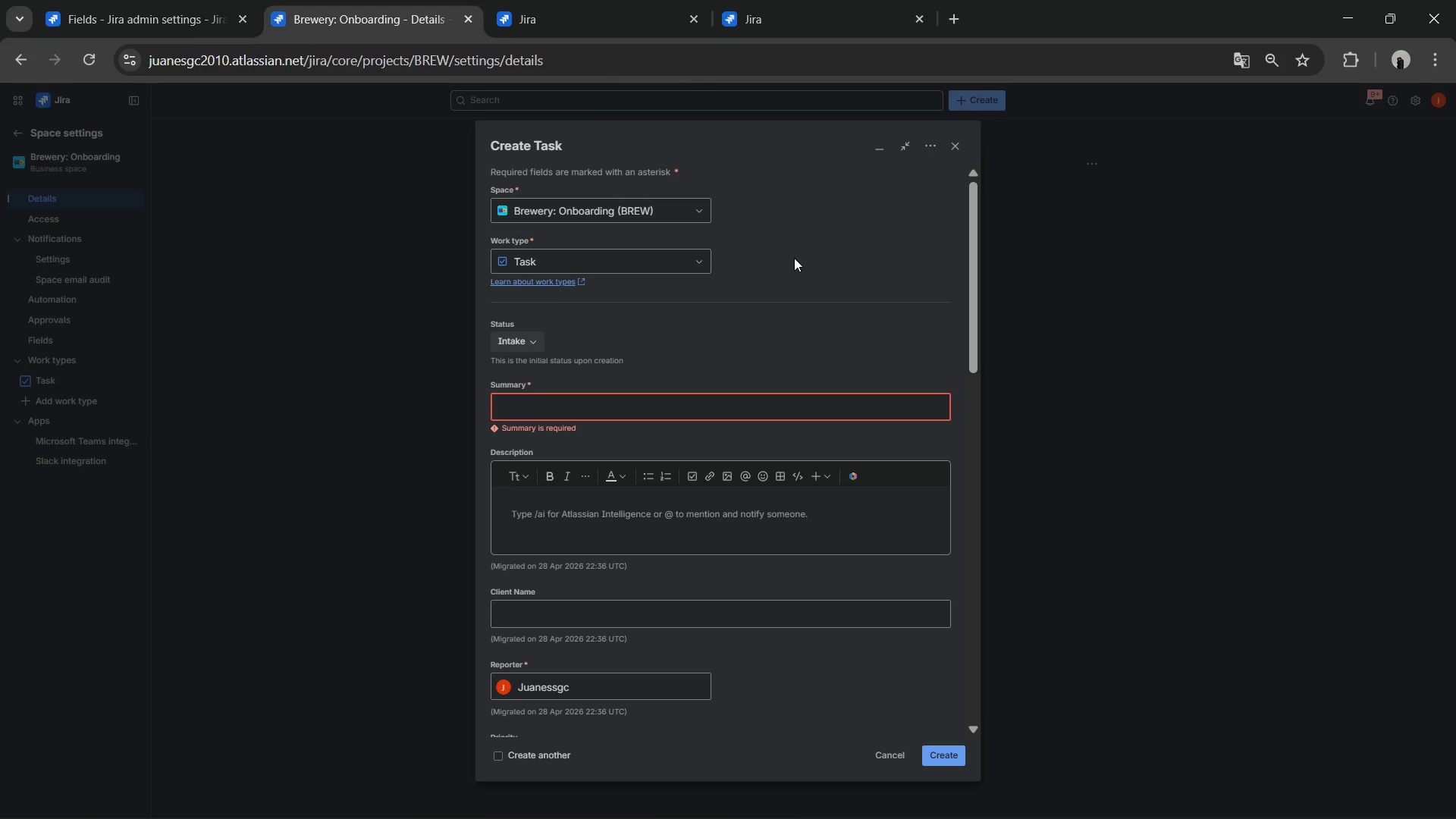 
scroll: coordinate [800, 257], scroll_direction: down, amount: 15.0
 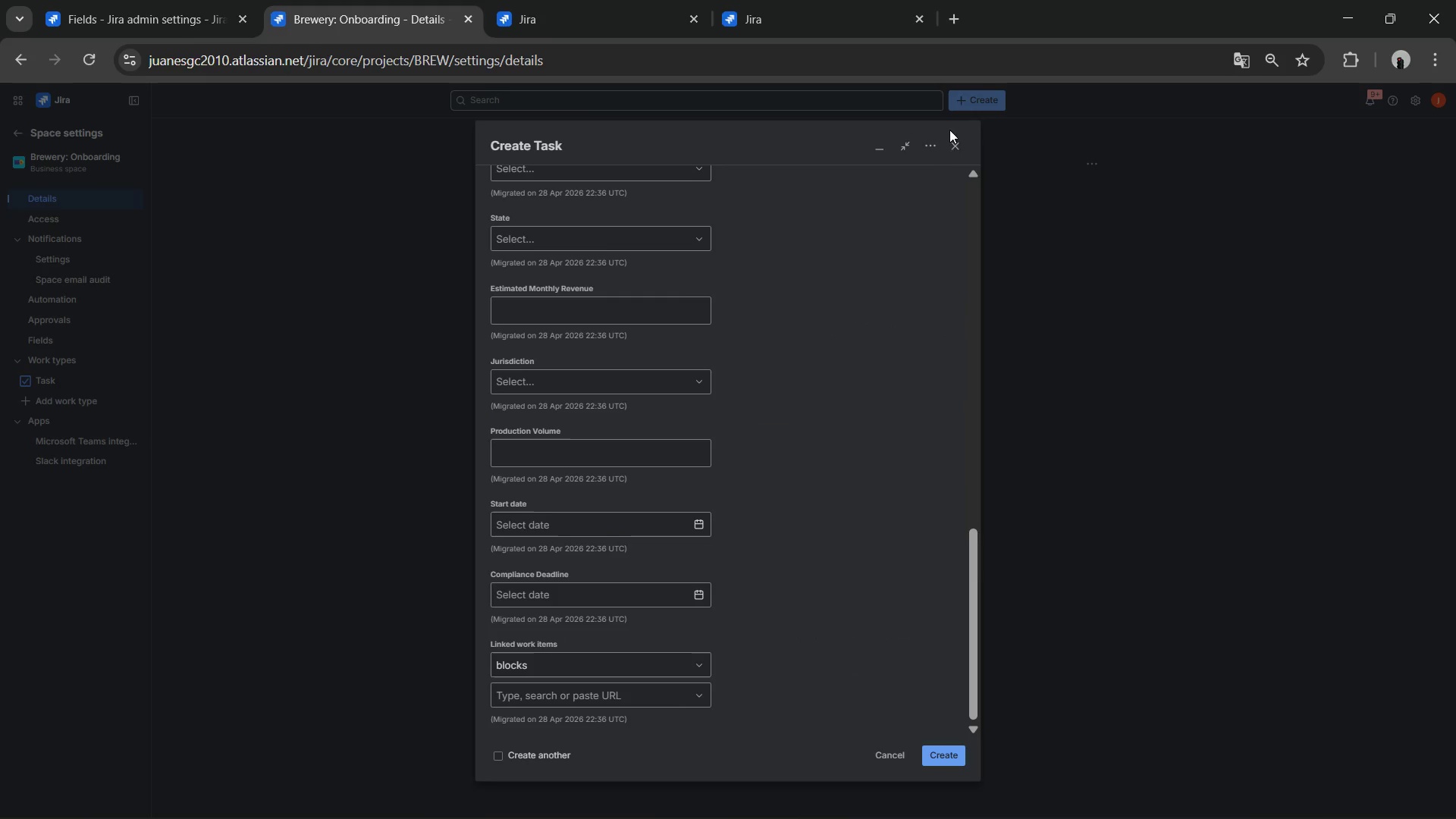 
left_click([958, 146])
 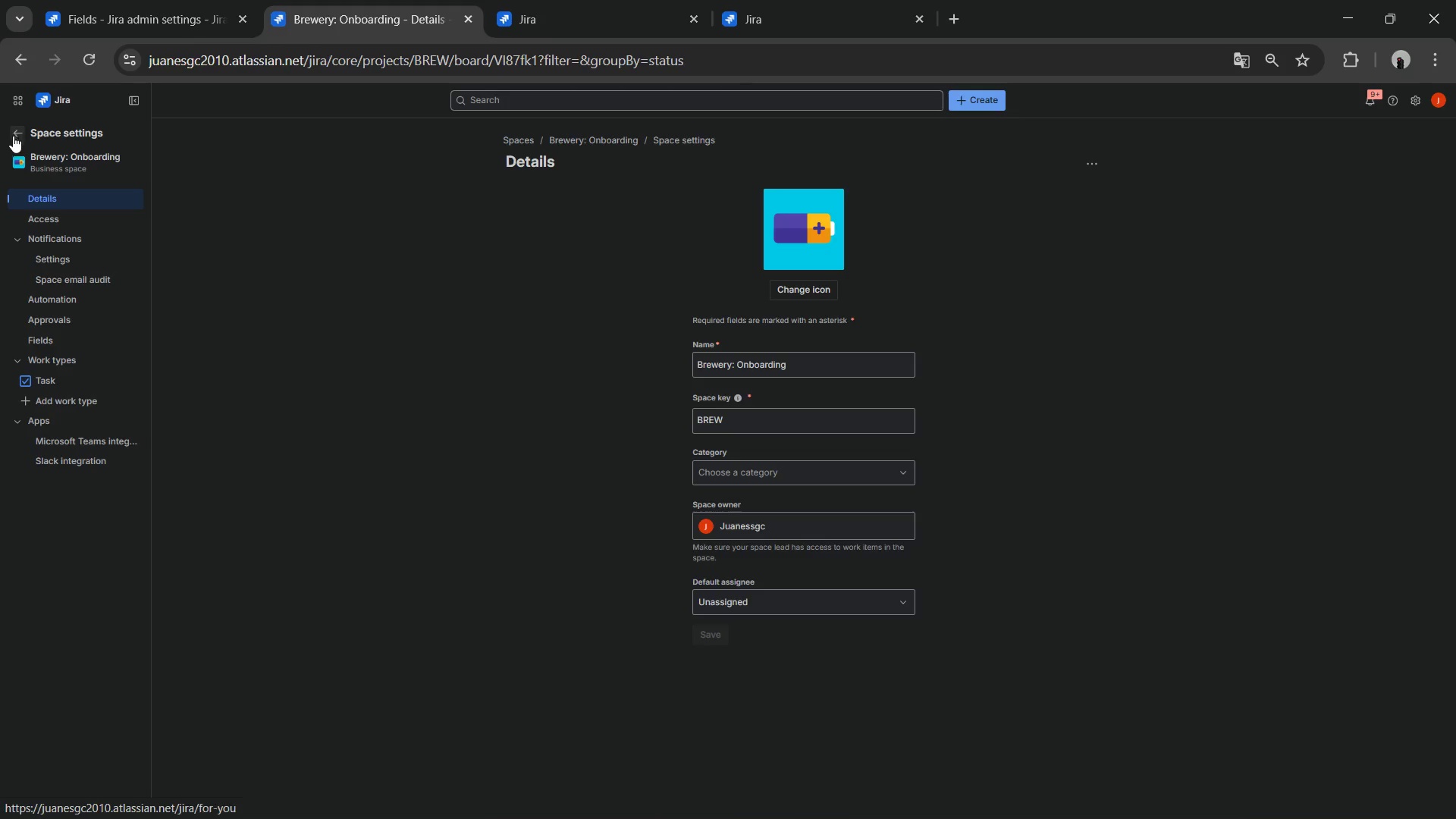 
wait(19.91)
 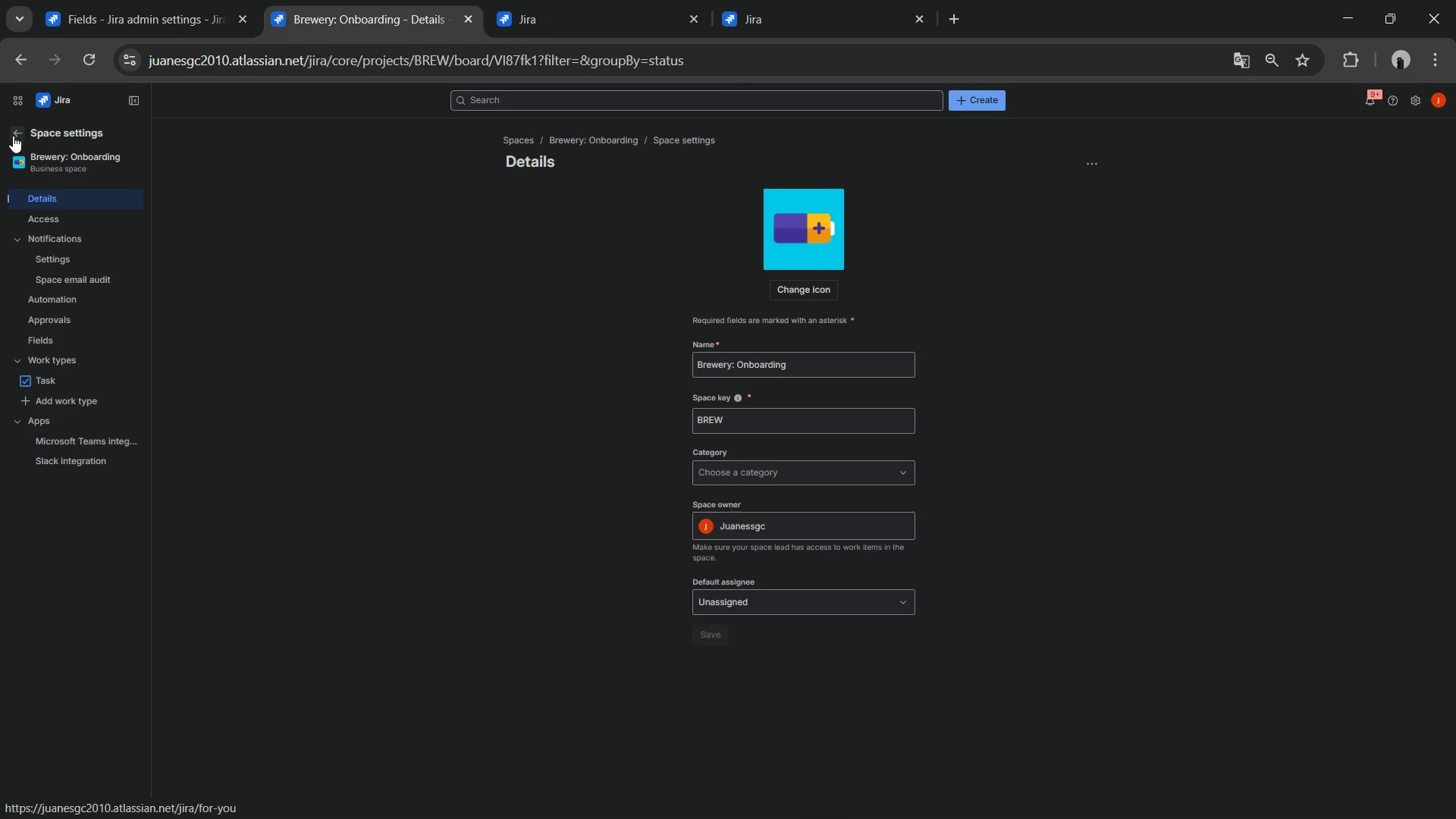 
left_click([262, 177])
 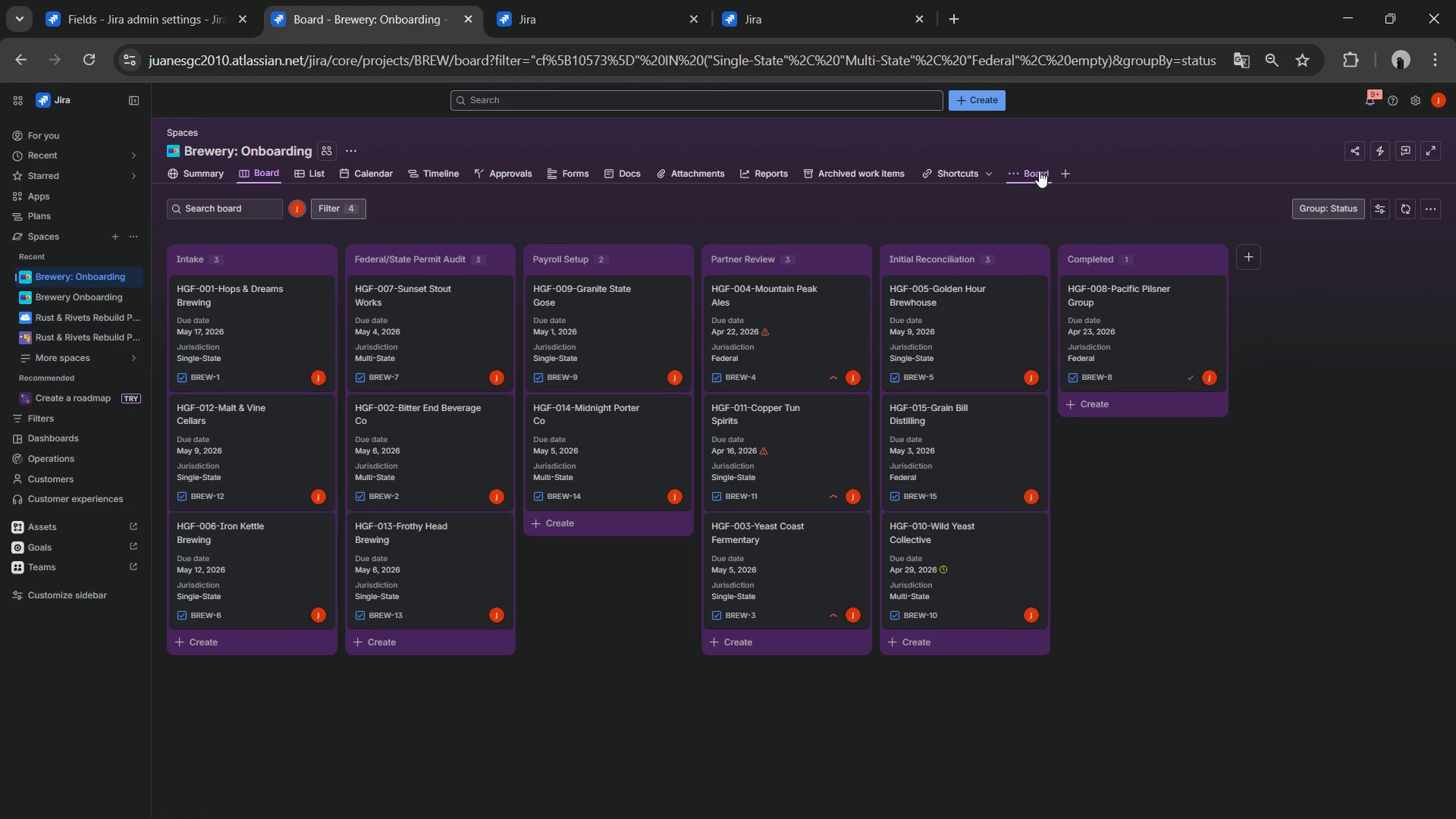 
left_click([1019, 170])
 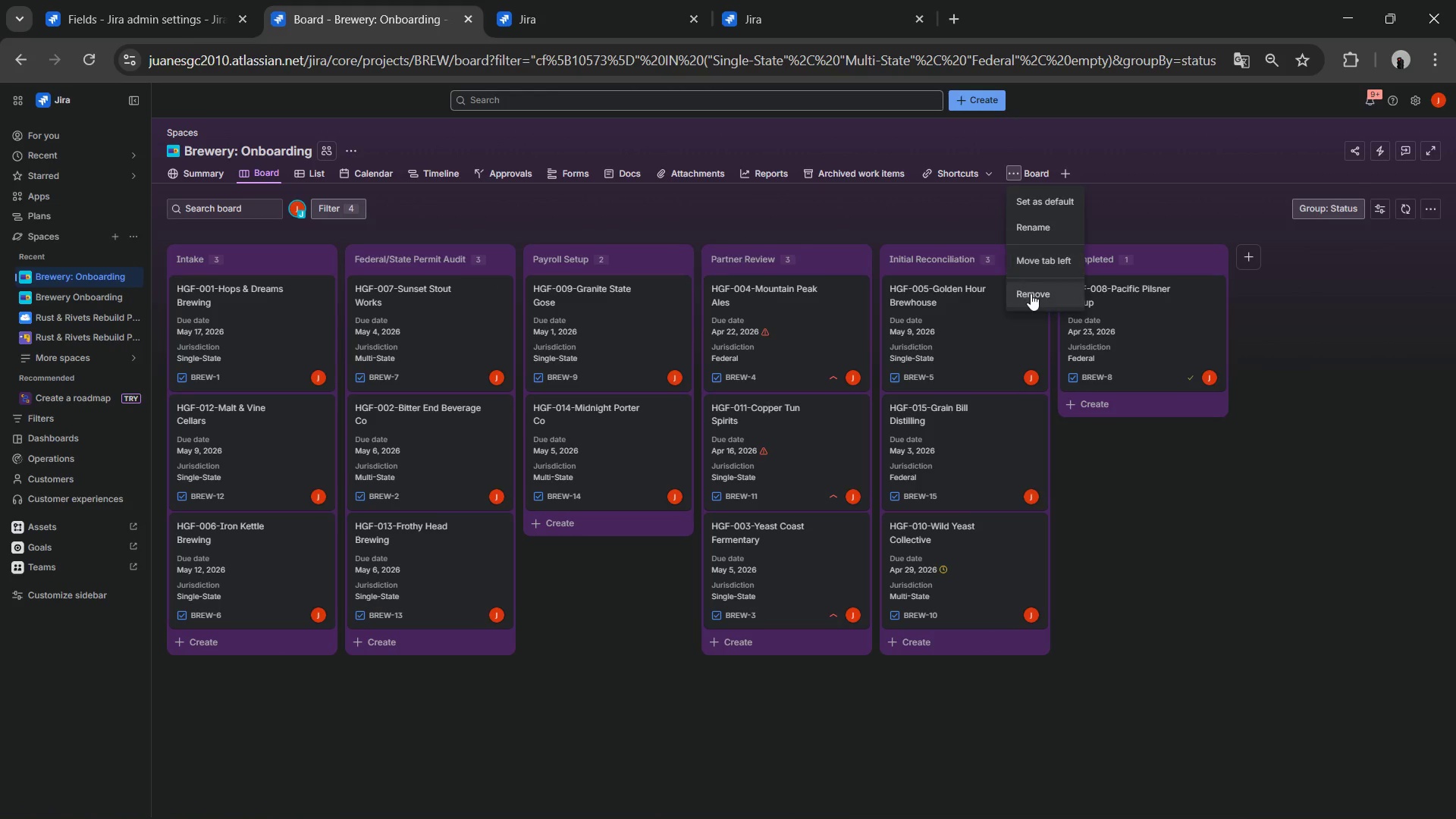 
left_click([1031, 293])
 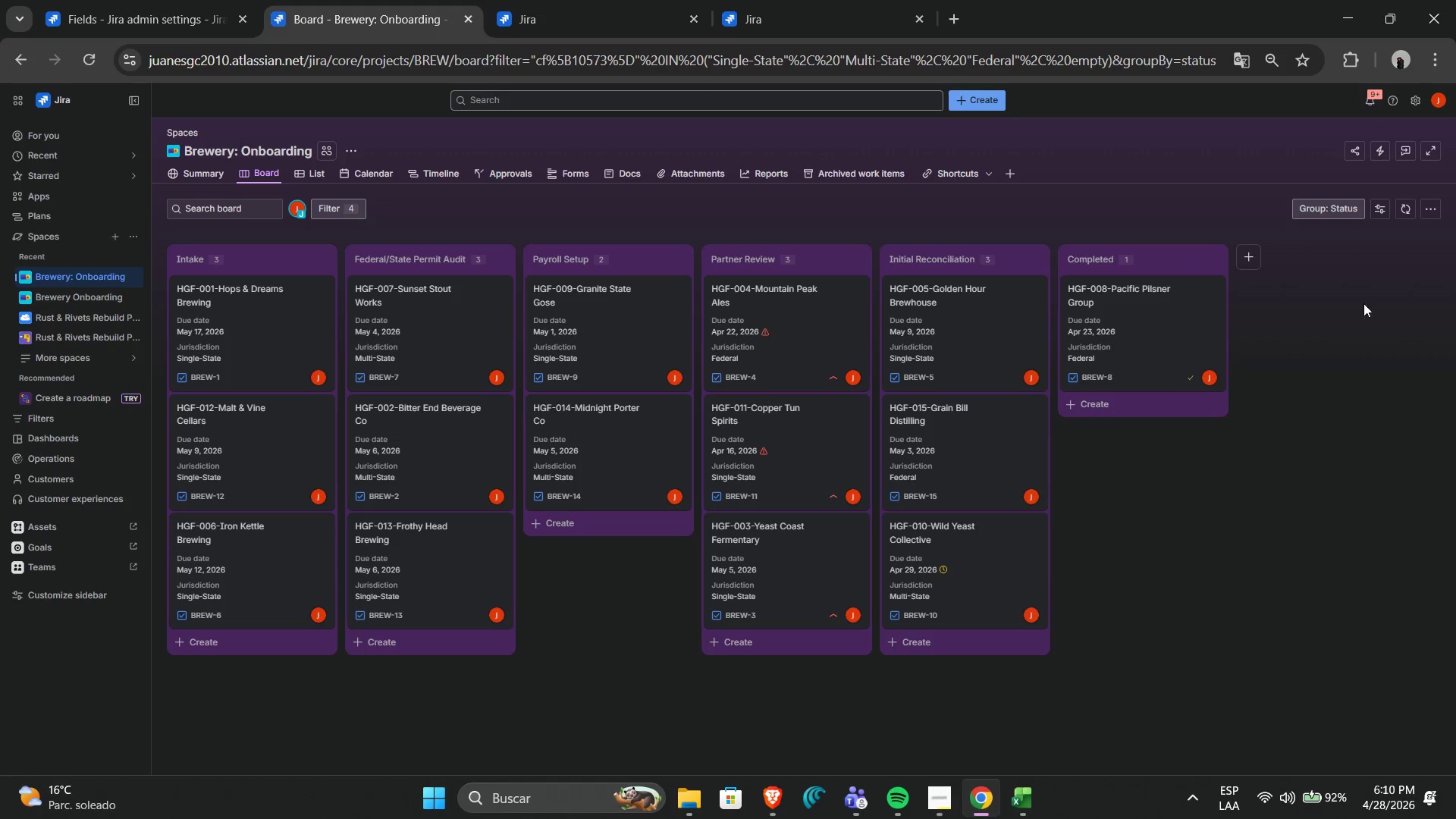 
left_click([1426, 208])
 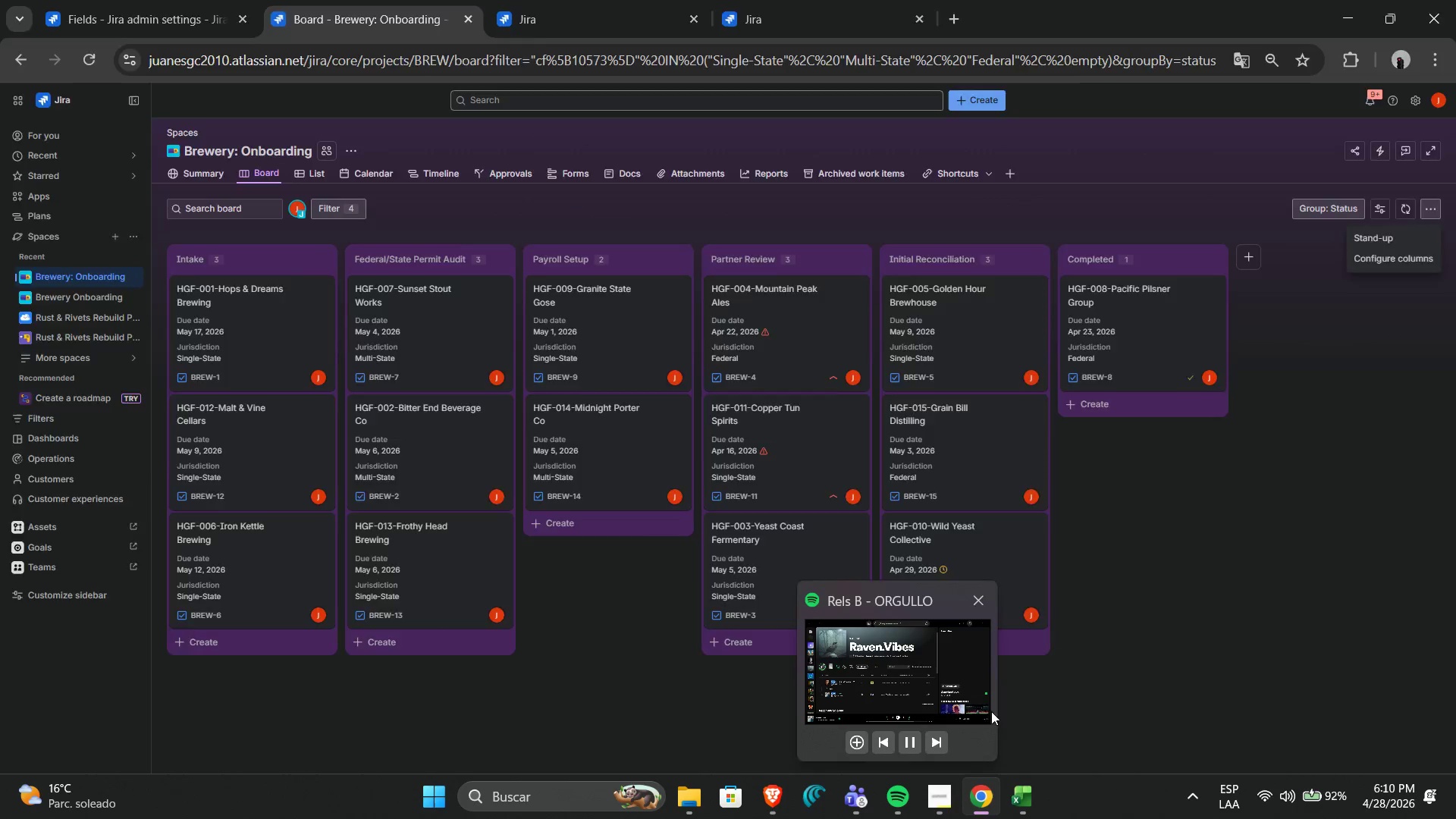 
wait(7.22)
 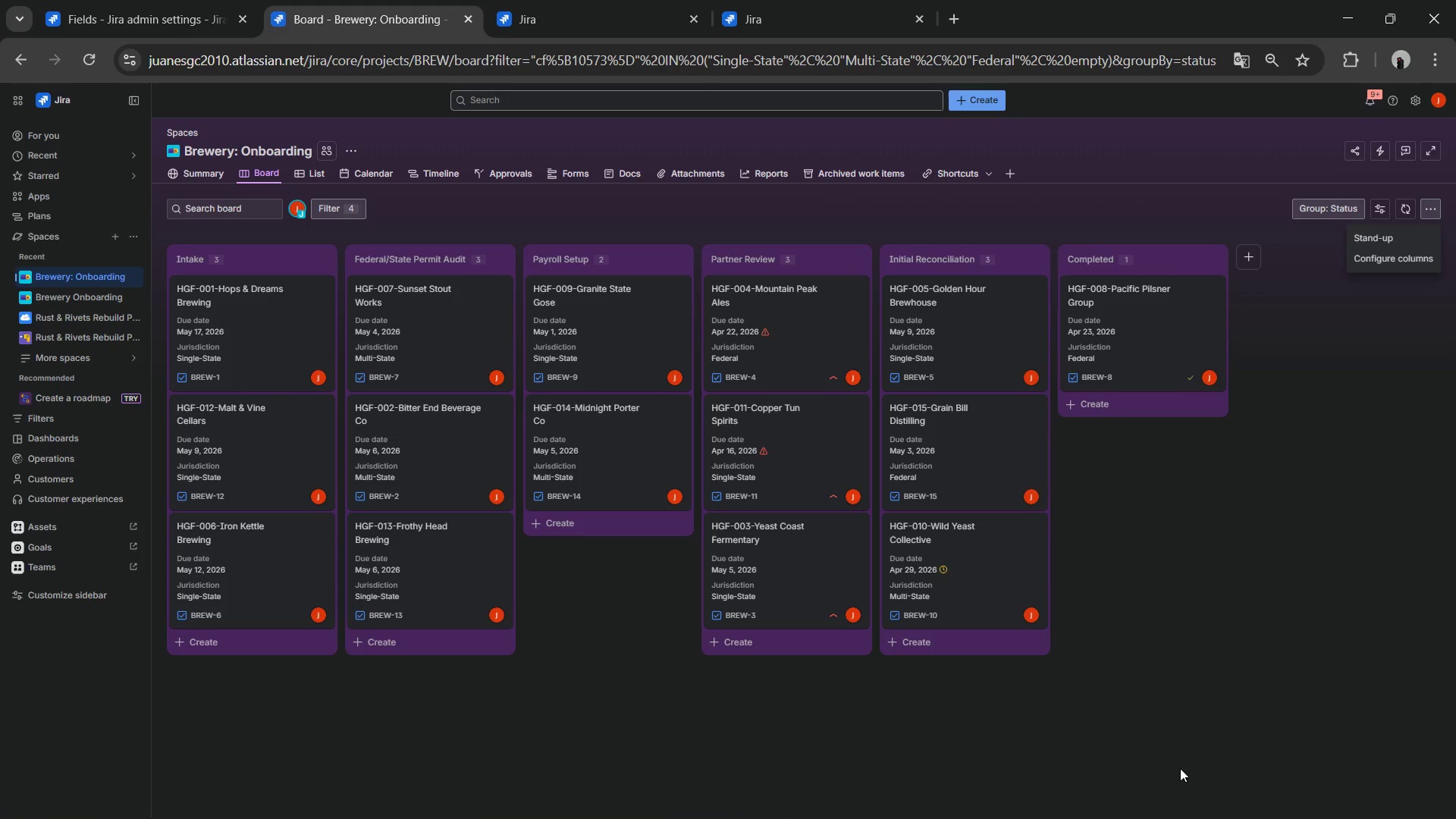 
left_click([946, 798])